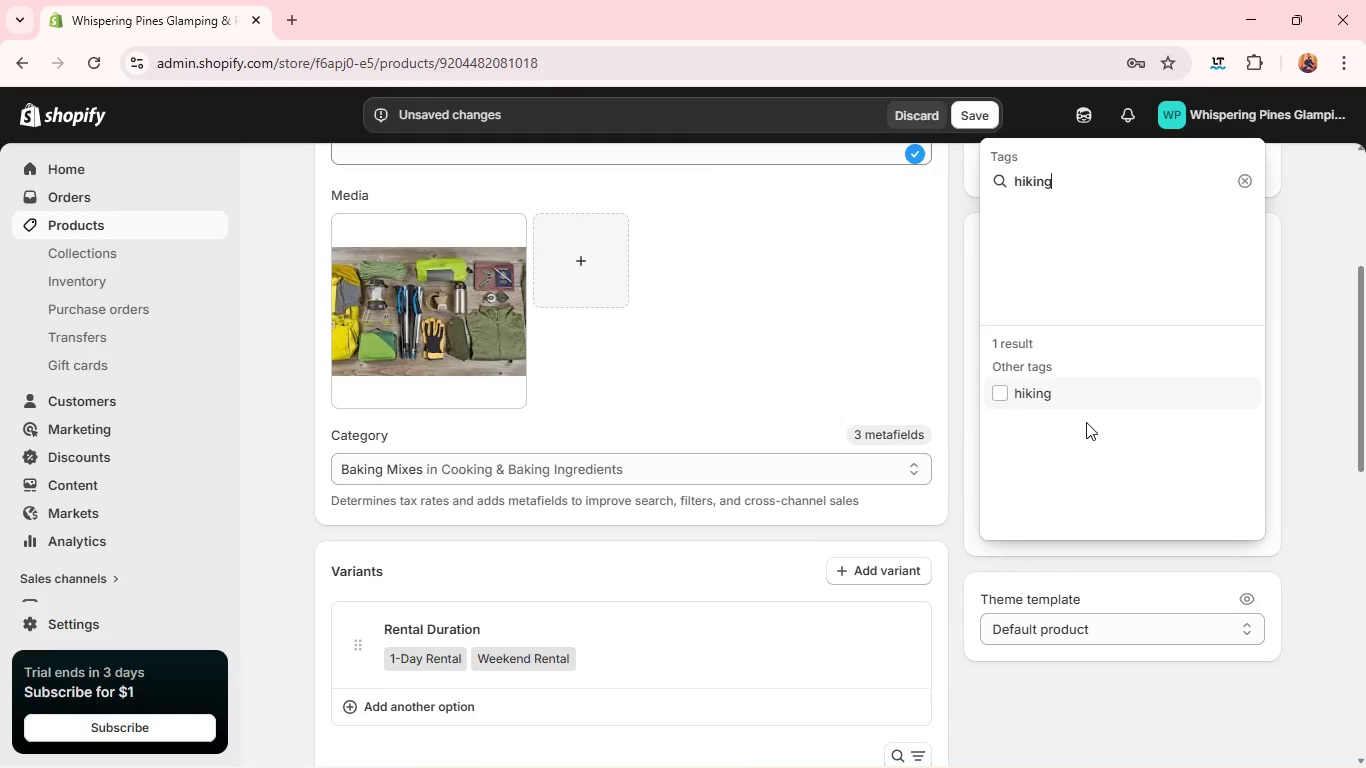 
left_click([1084, 398])
 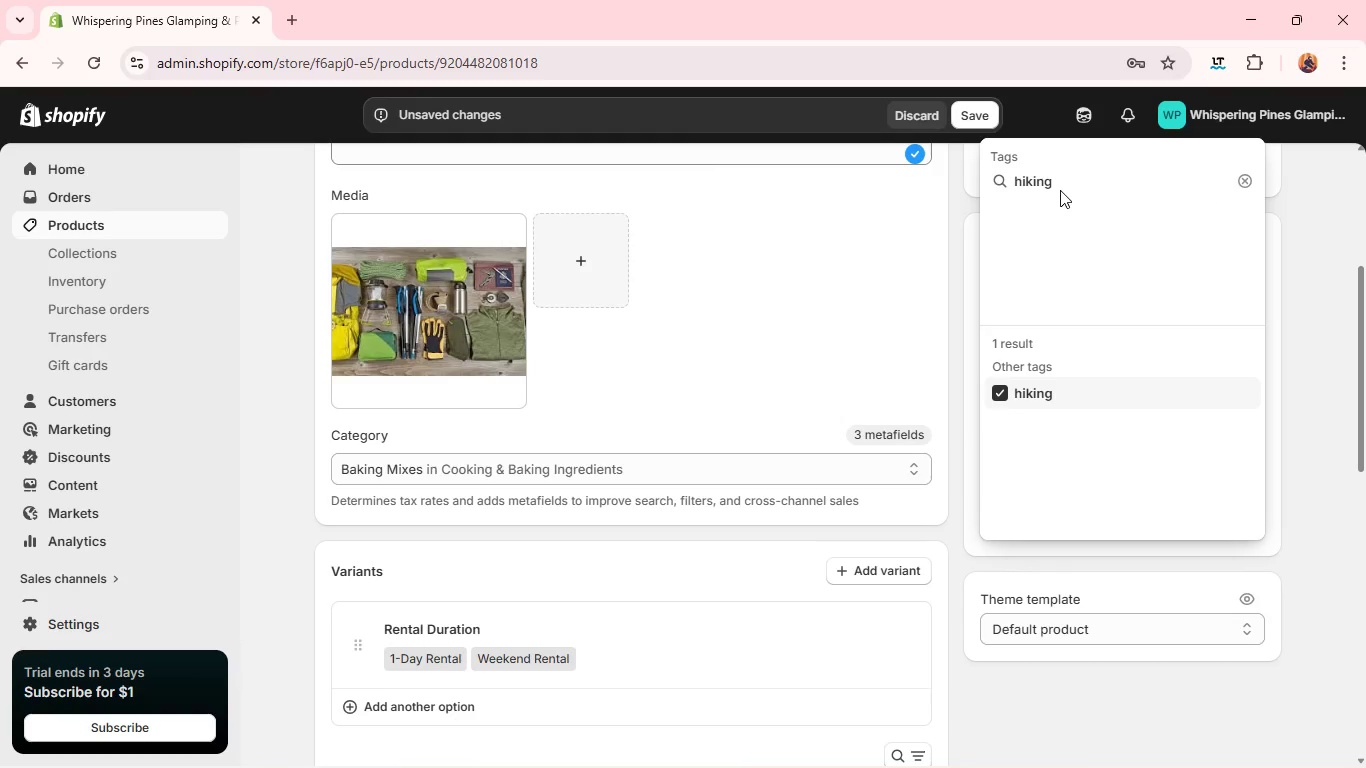 
double_click([1060, 190])
 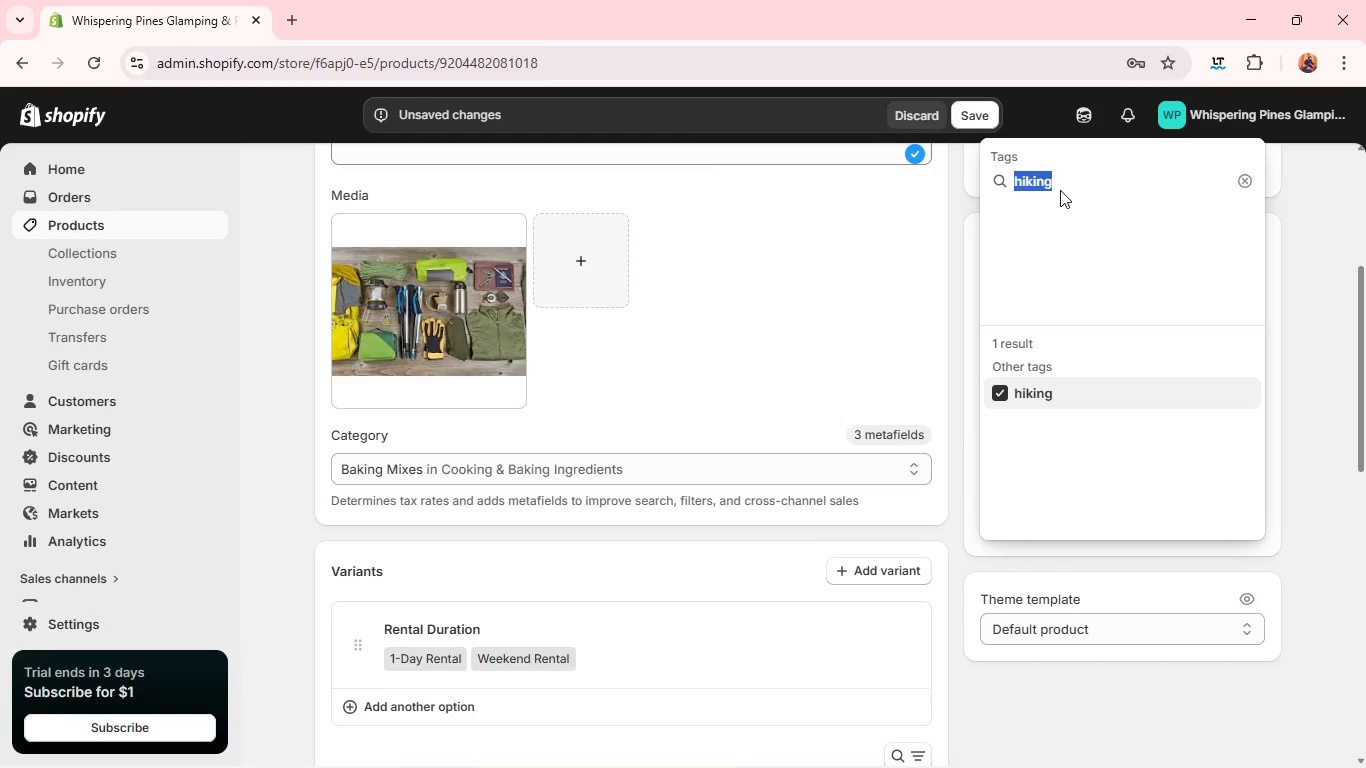 
triple_click([1060, 190])
 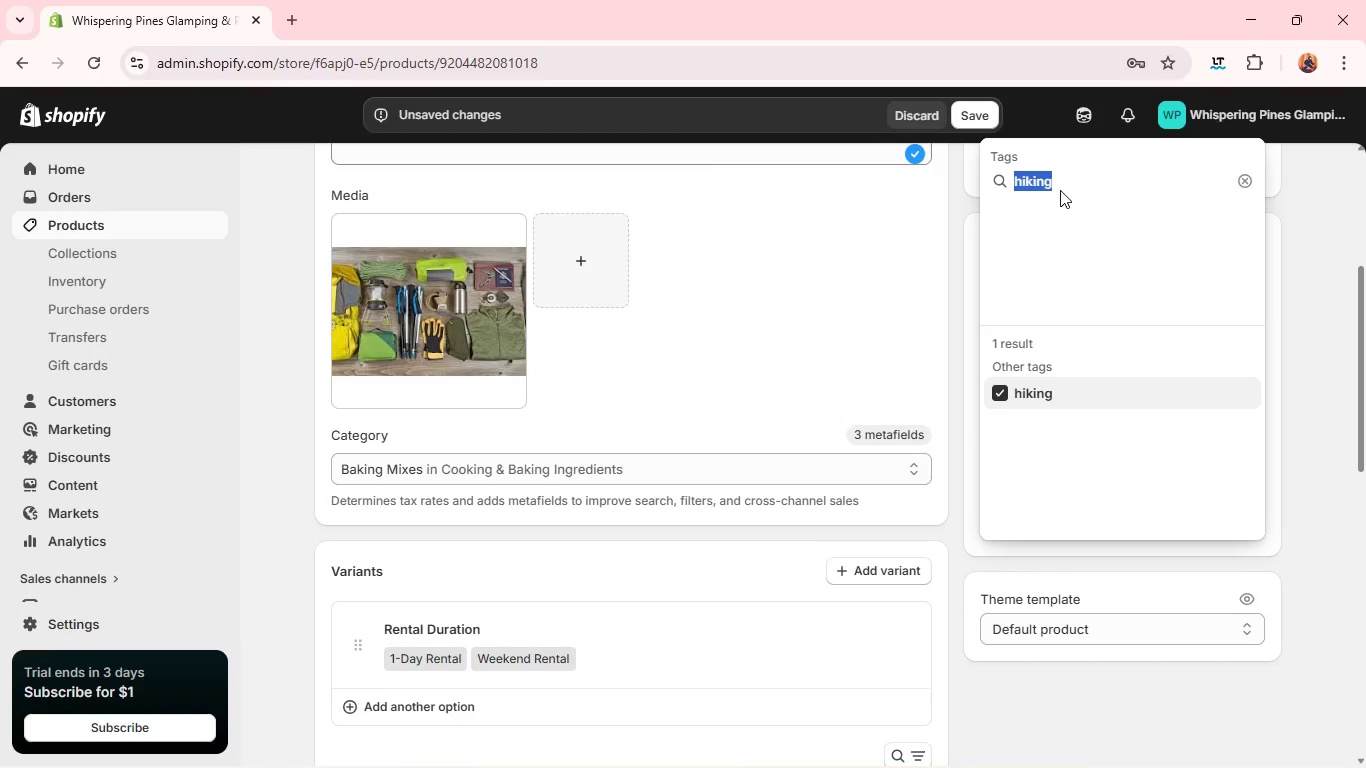 
type(out)
 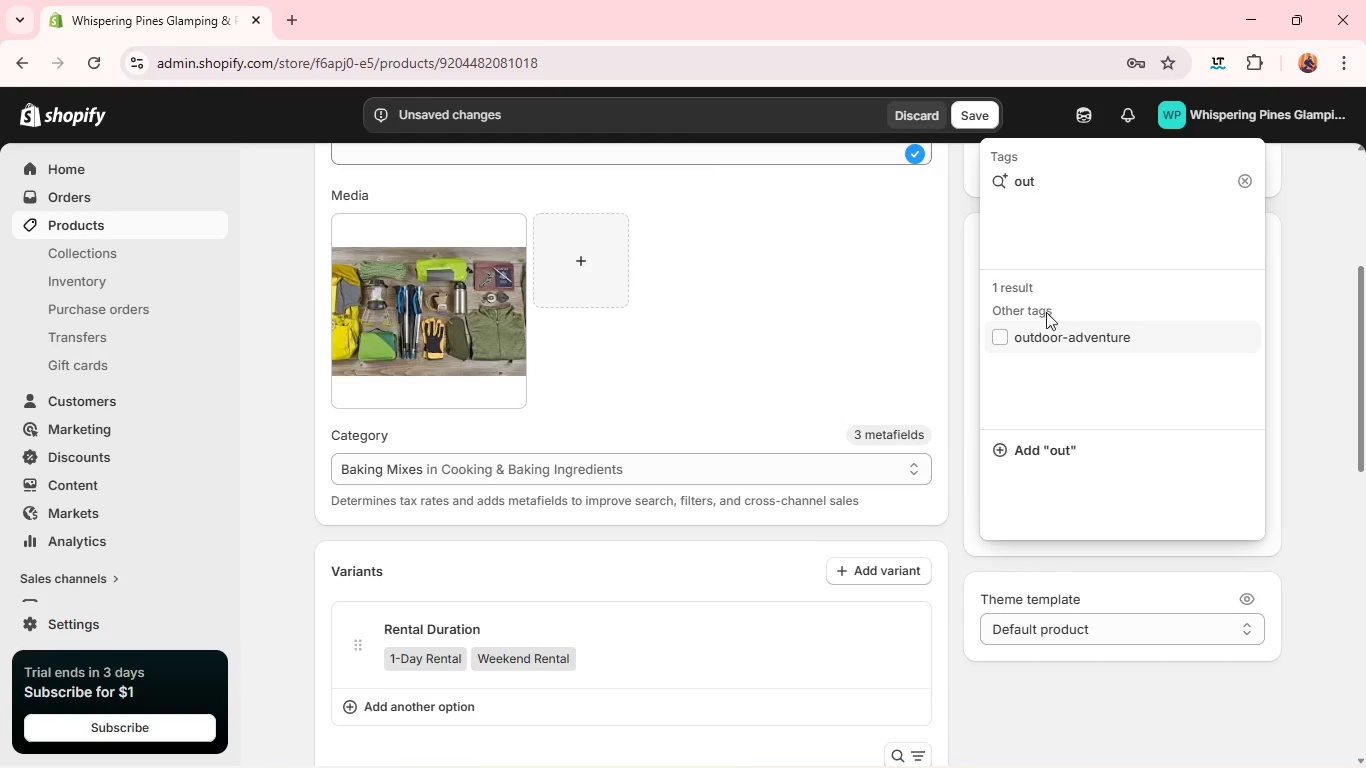 
left_click([1043, 339])
 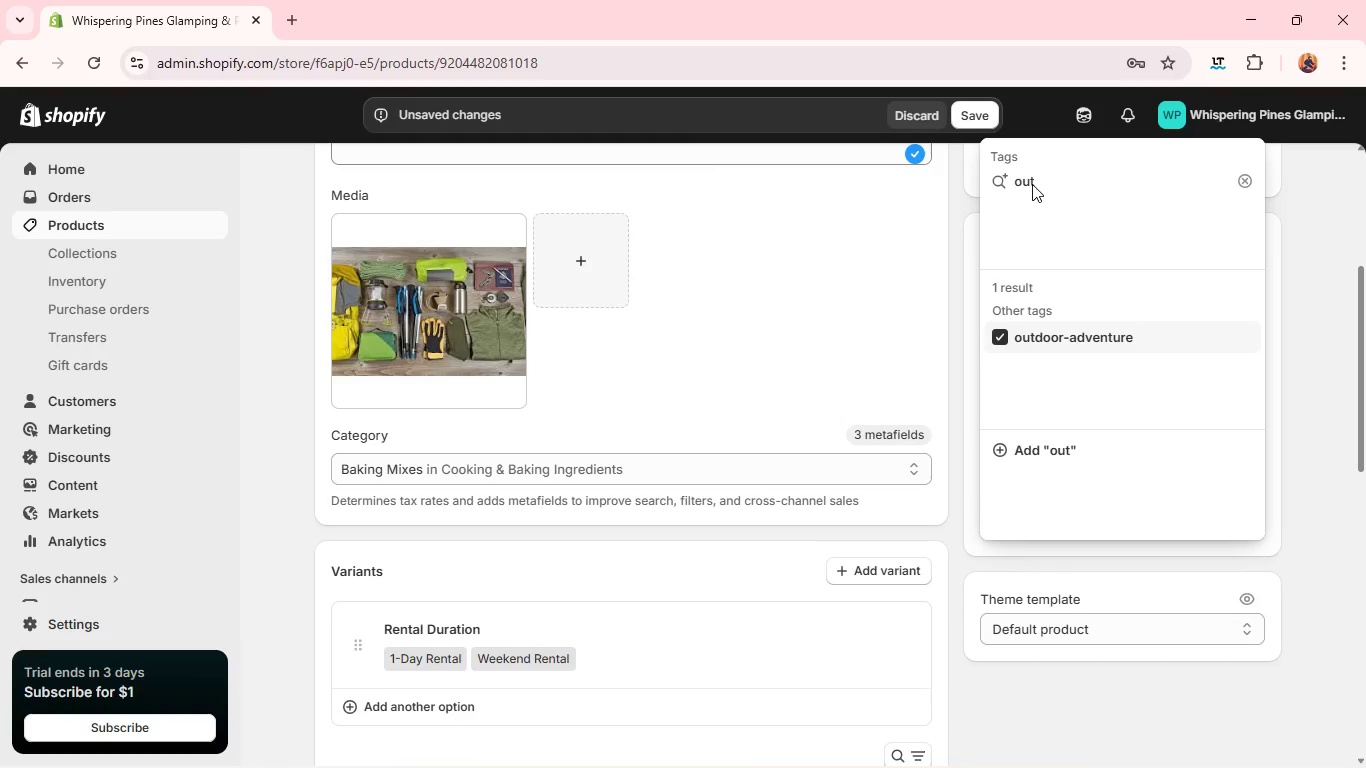 
double_click([1032, 184])
 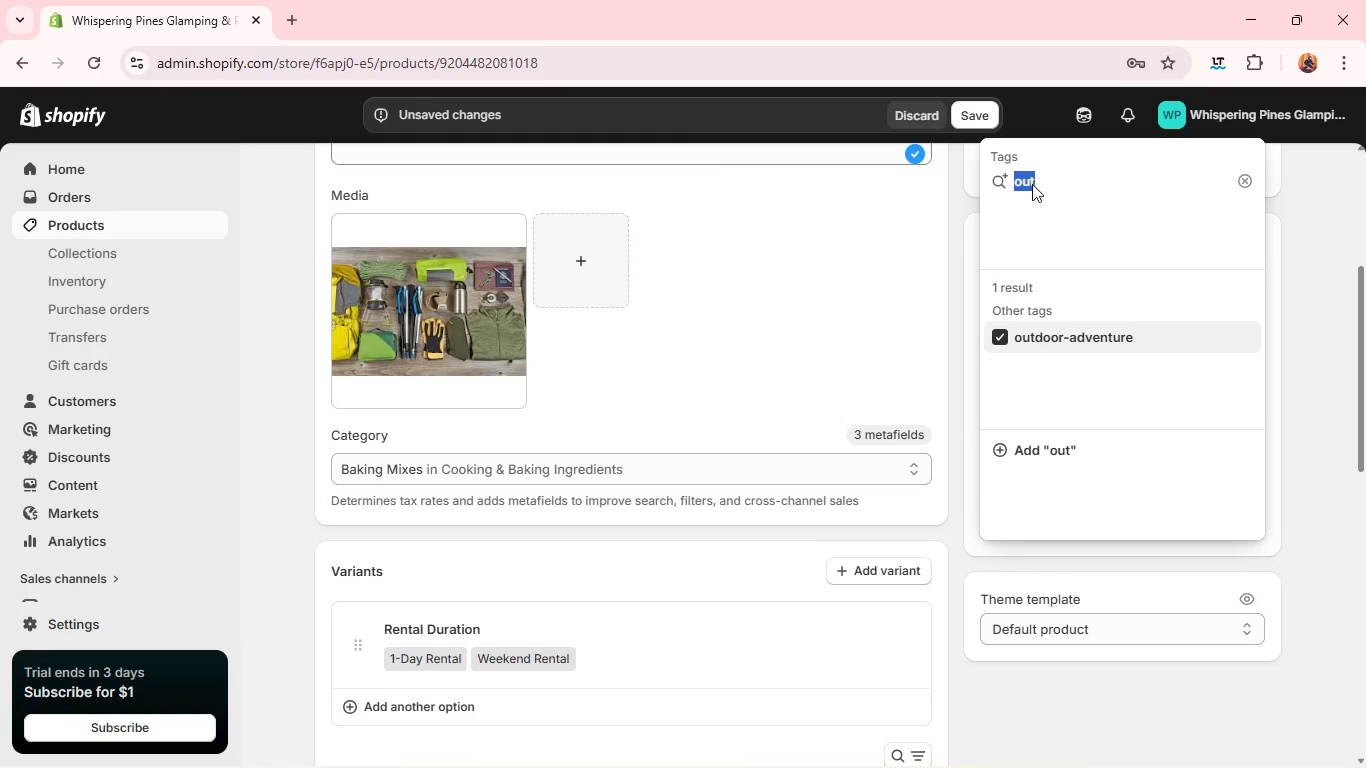 
triple_click([1032, 184])
 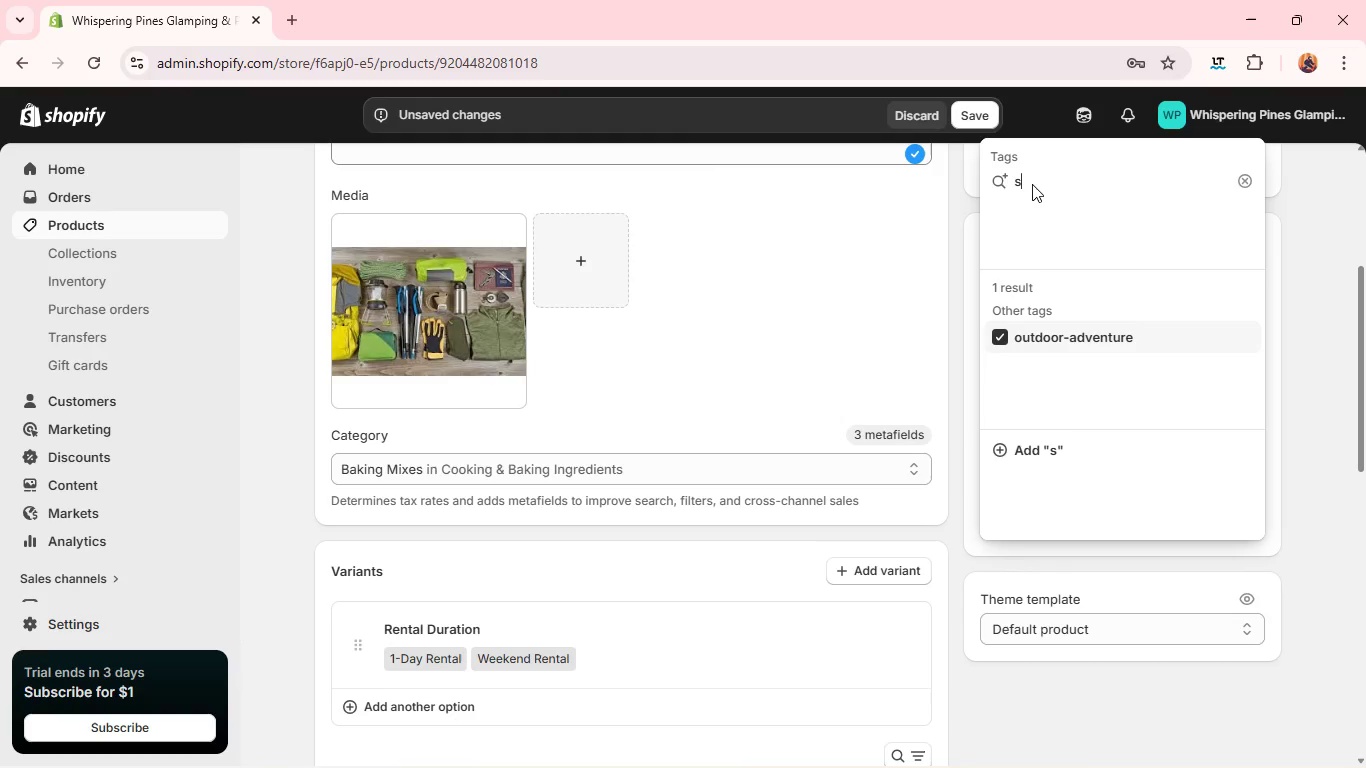 
type(site)
 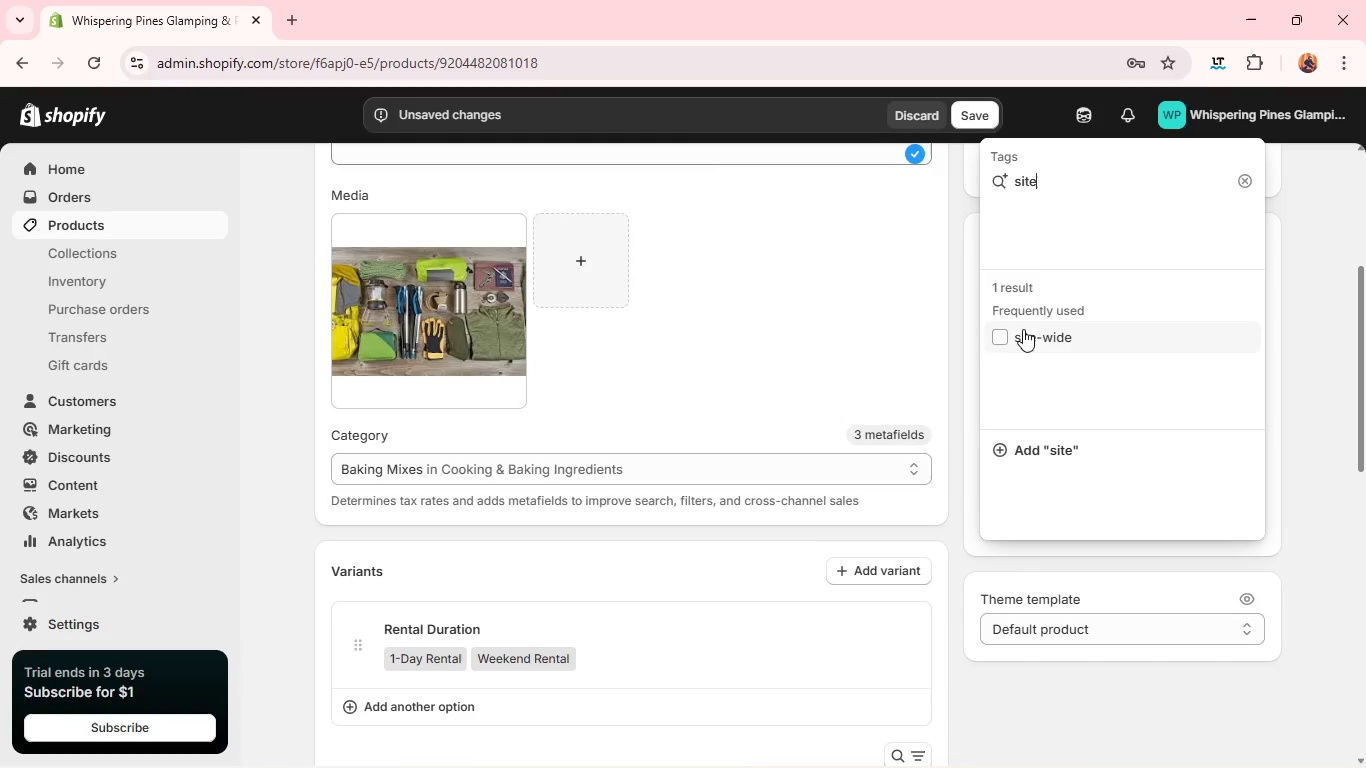 
left_click([1021, 338])
 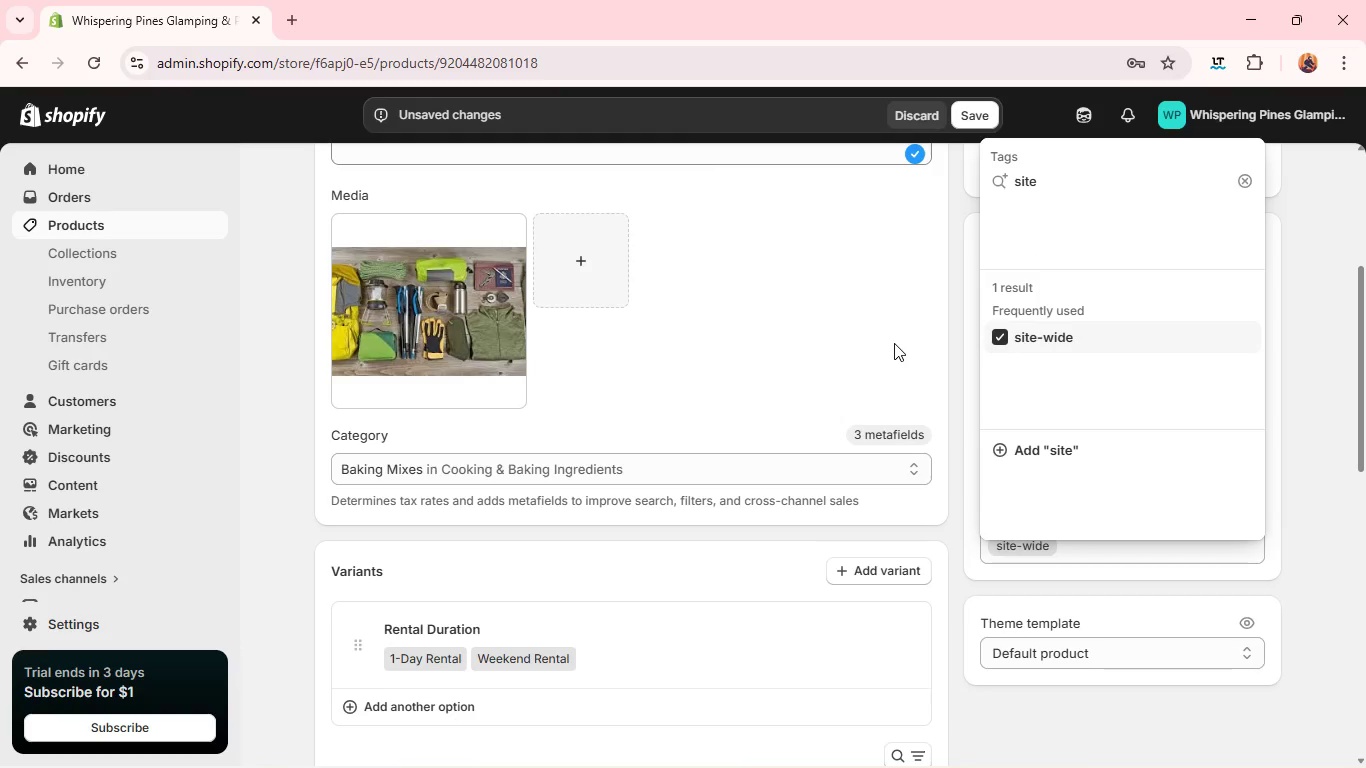 
left_click([894, 343])
 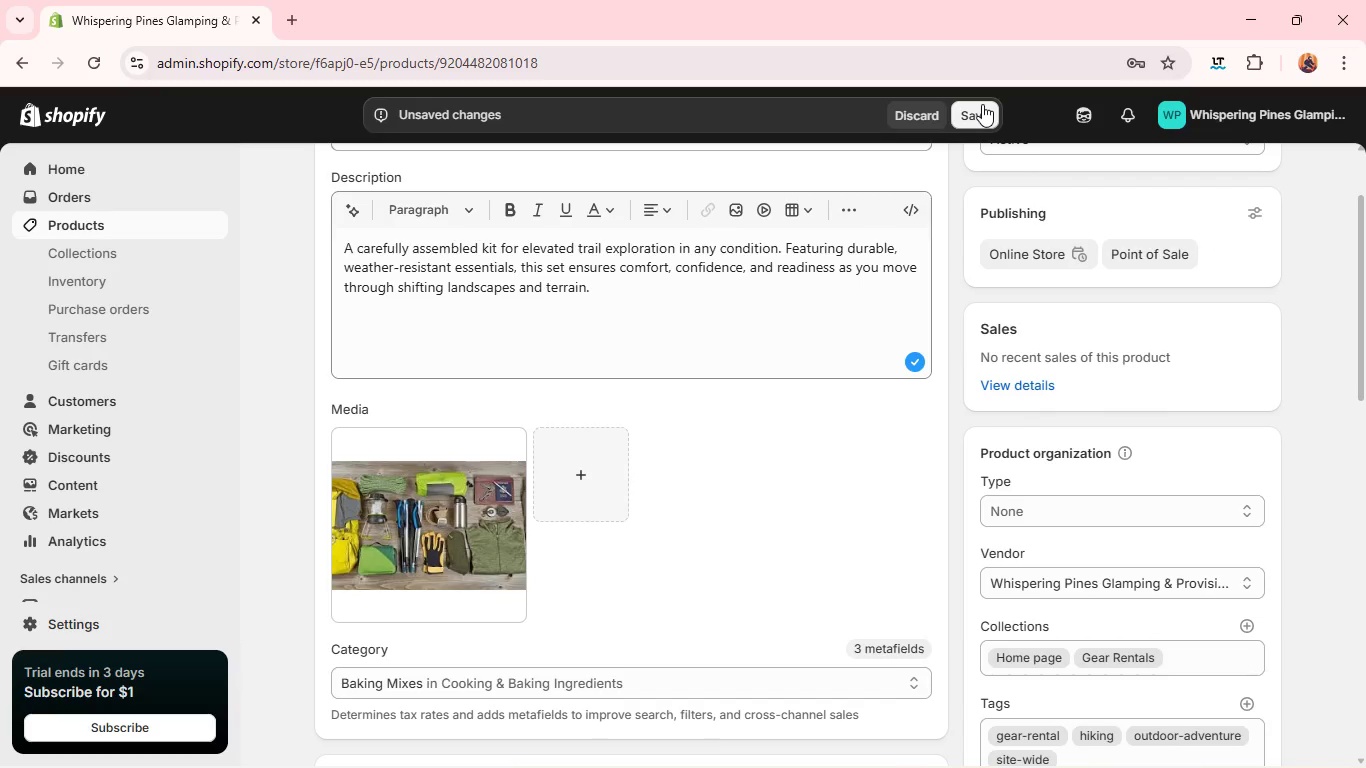 
left_click([982, 104])
 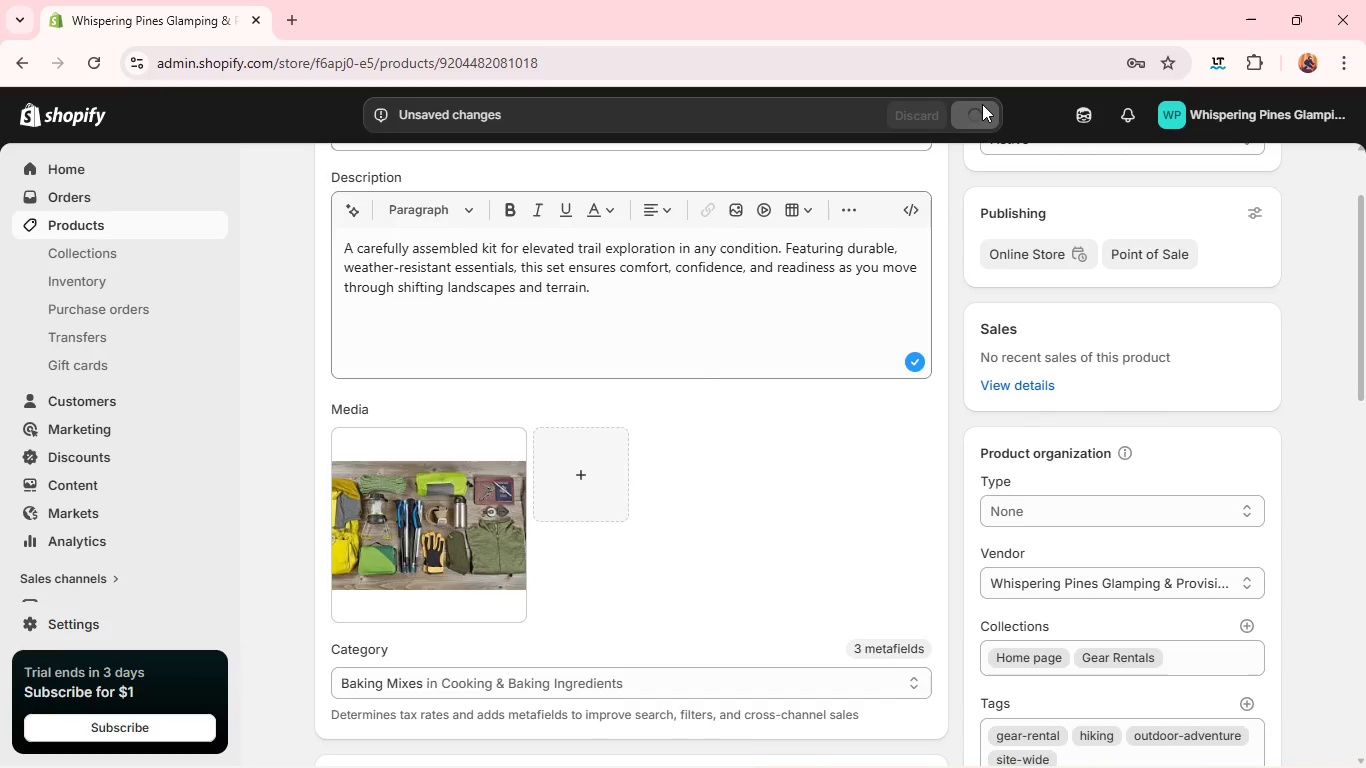 
wait(7.06)
 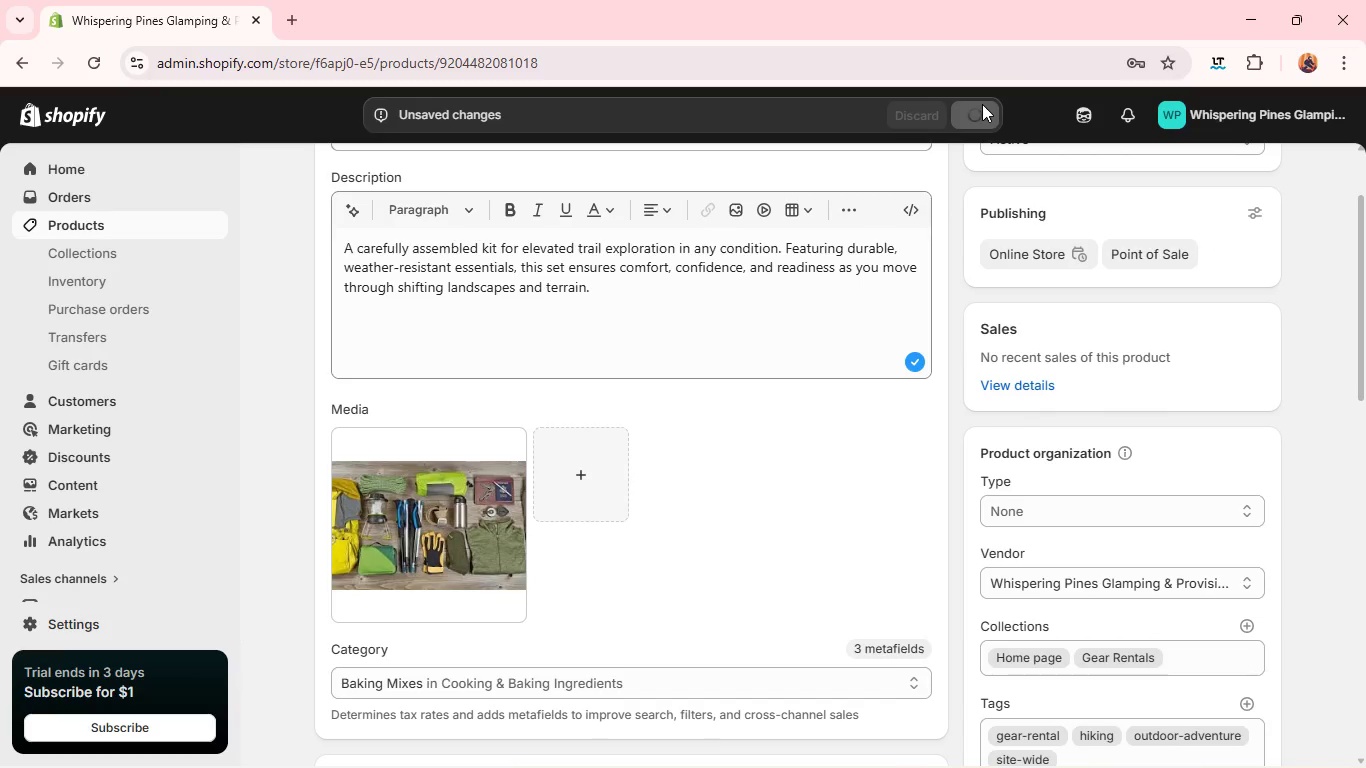 
mouse_move([918, 285])
 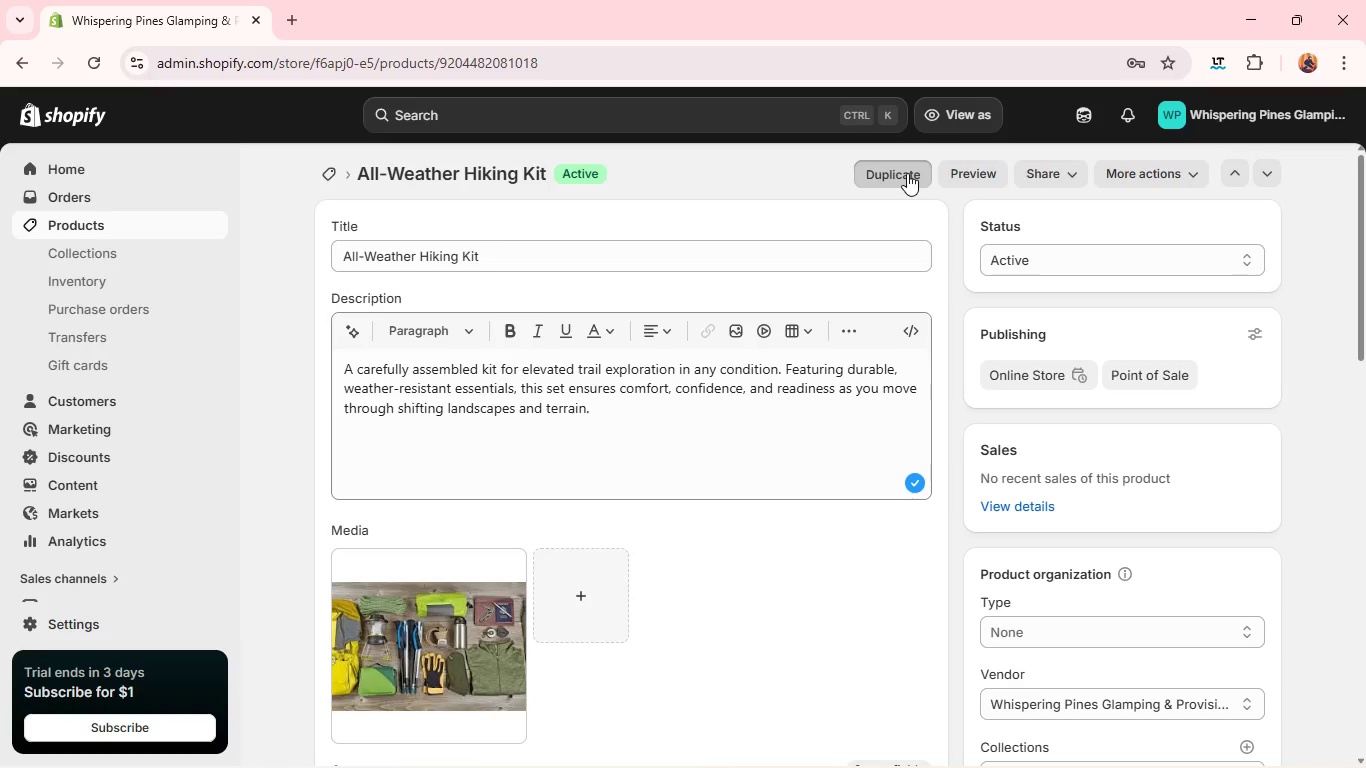 
left_click([907, 173])
 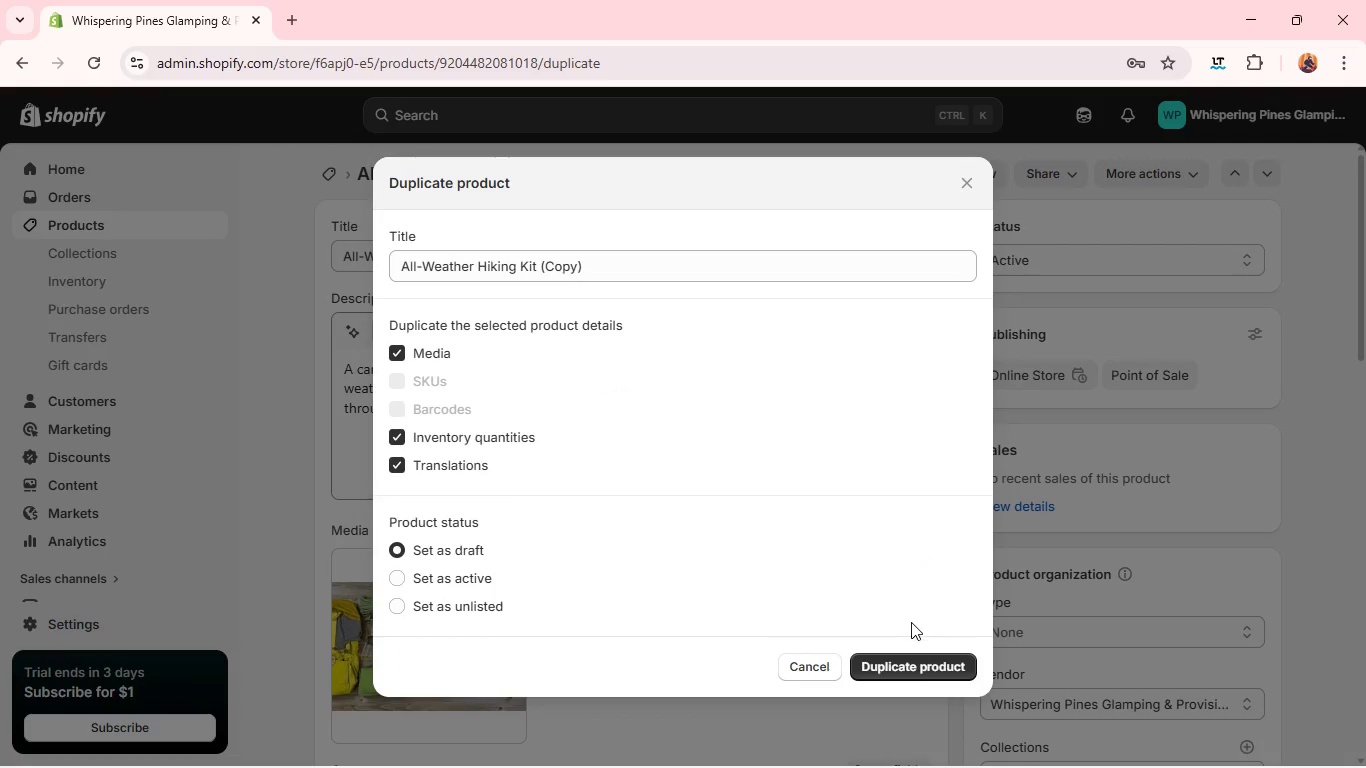 
wait(5.05)
 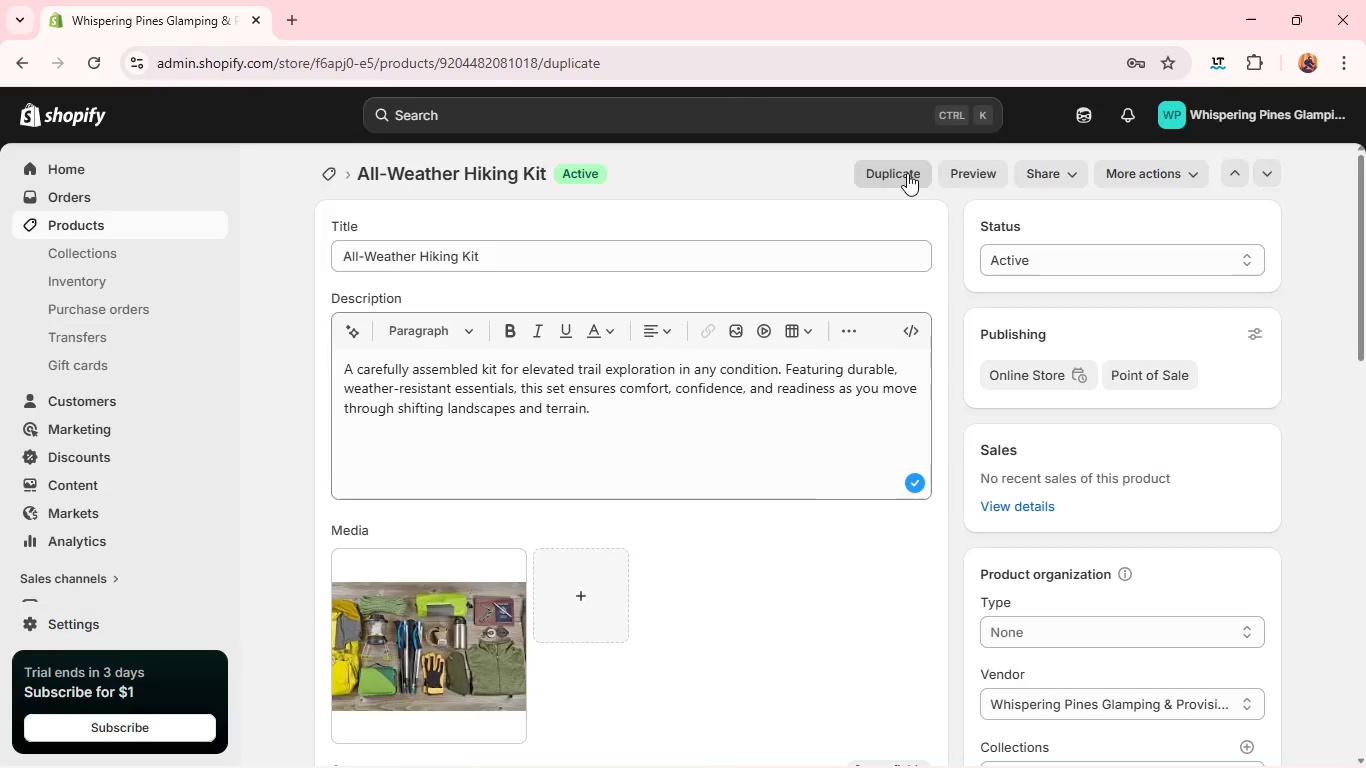 
left_click([905, 657])
 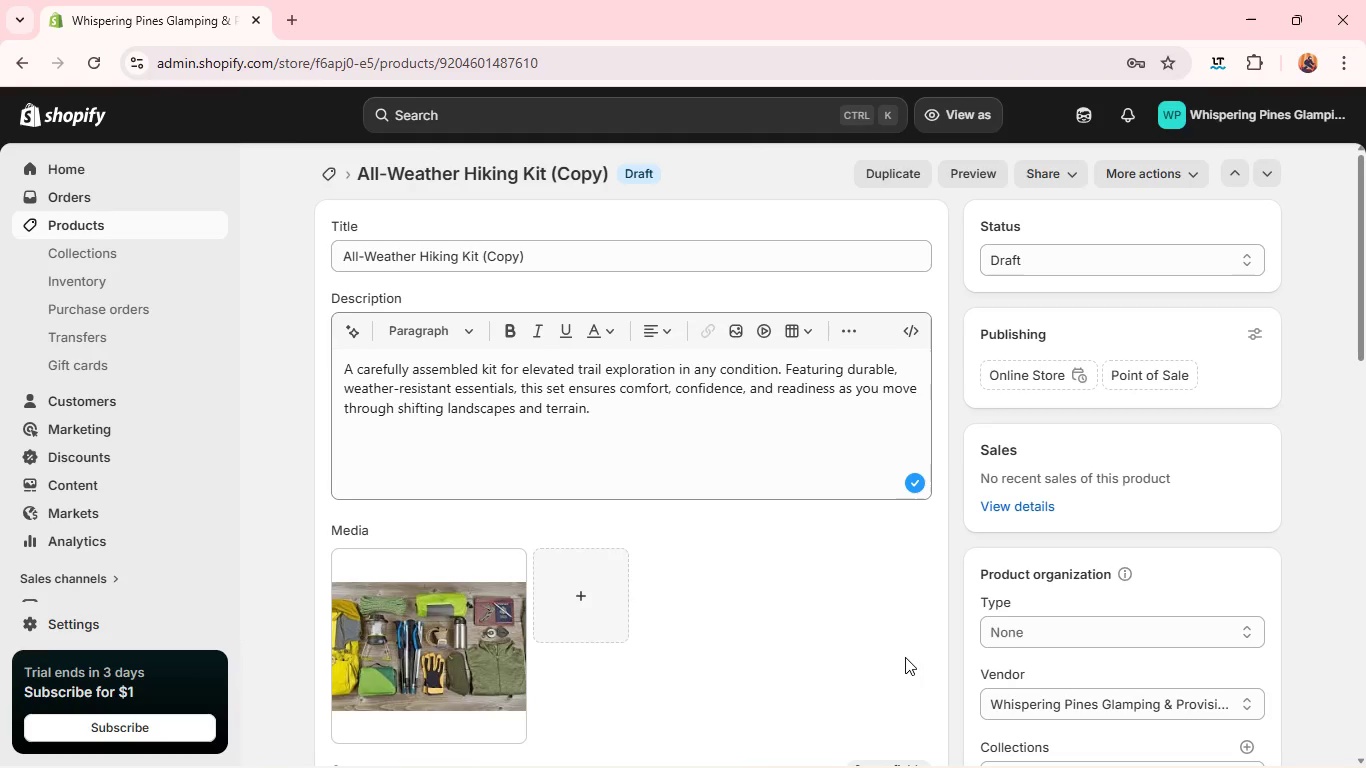 
wait(26.22)
 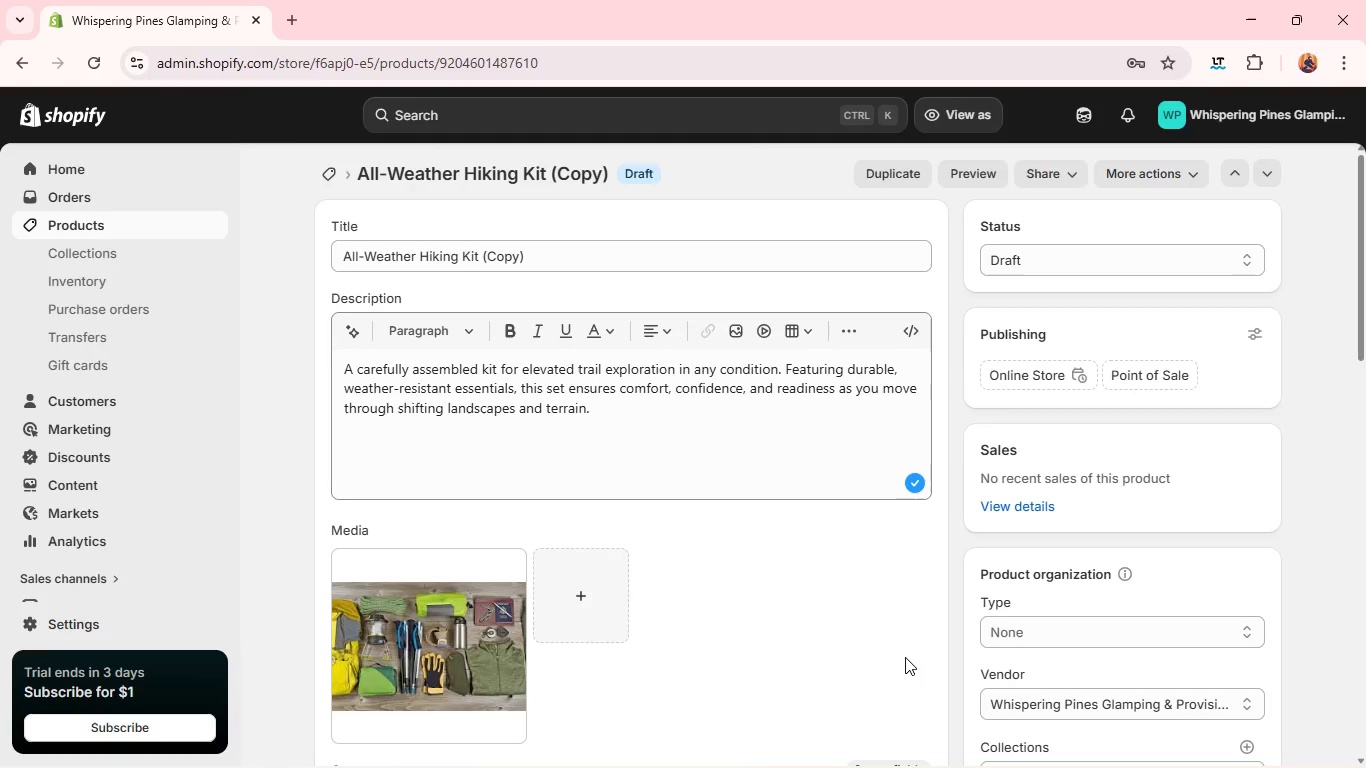 
double_click([699, 255])
 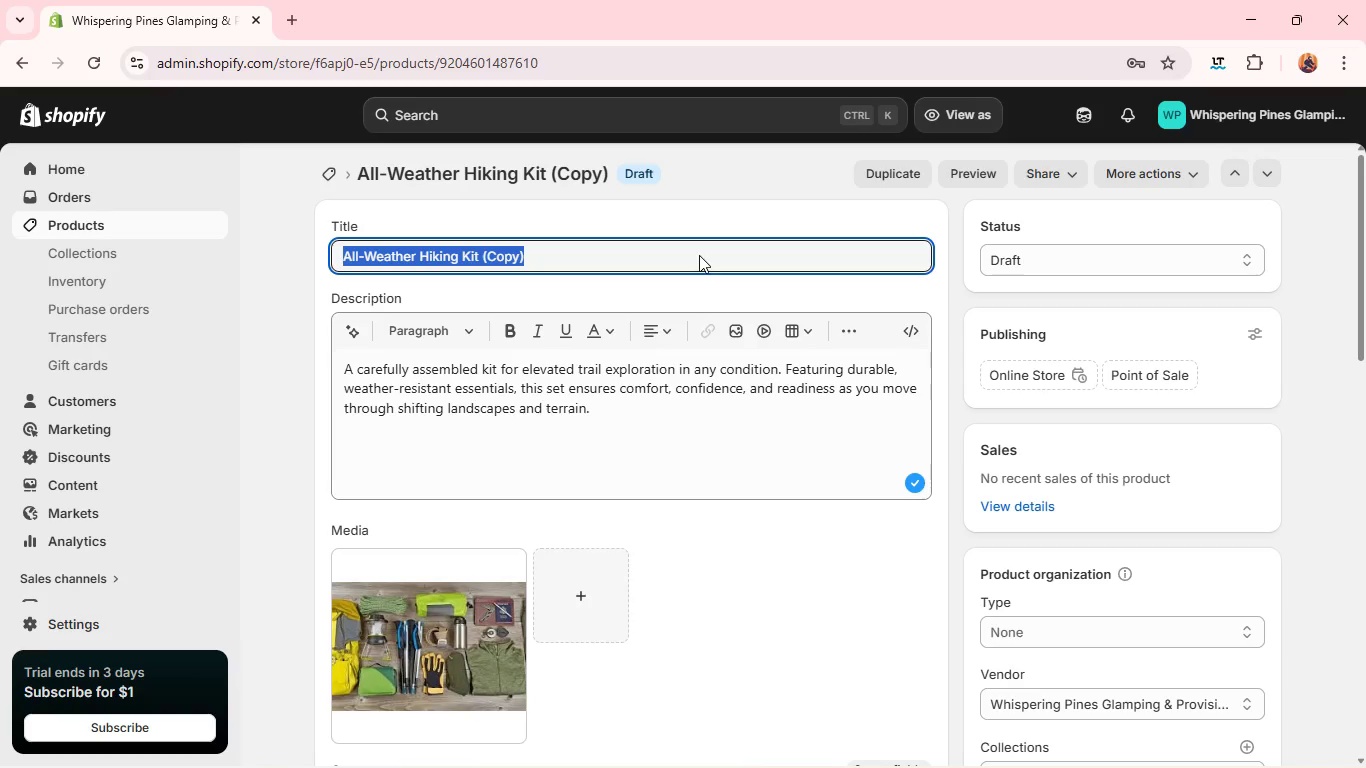 
triple_click([699, 255])
 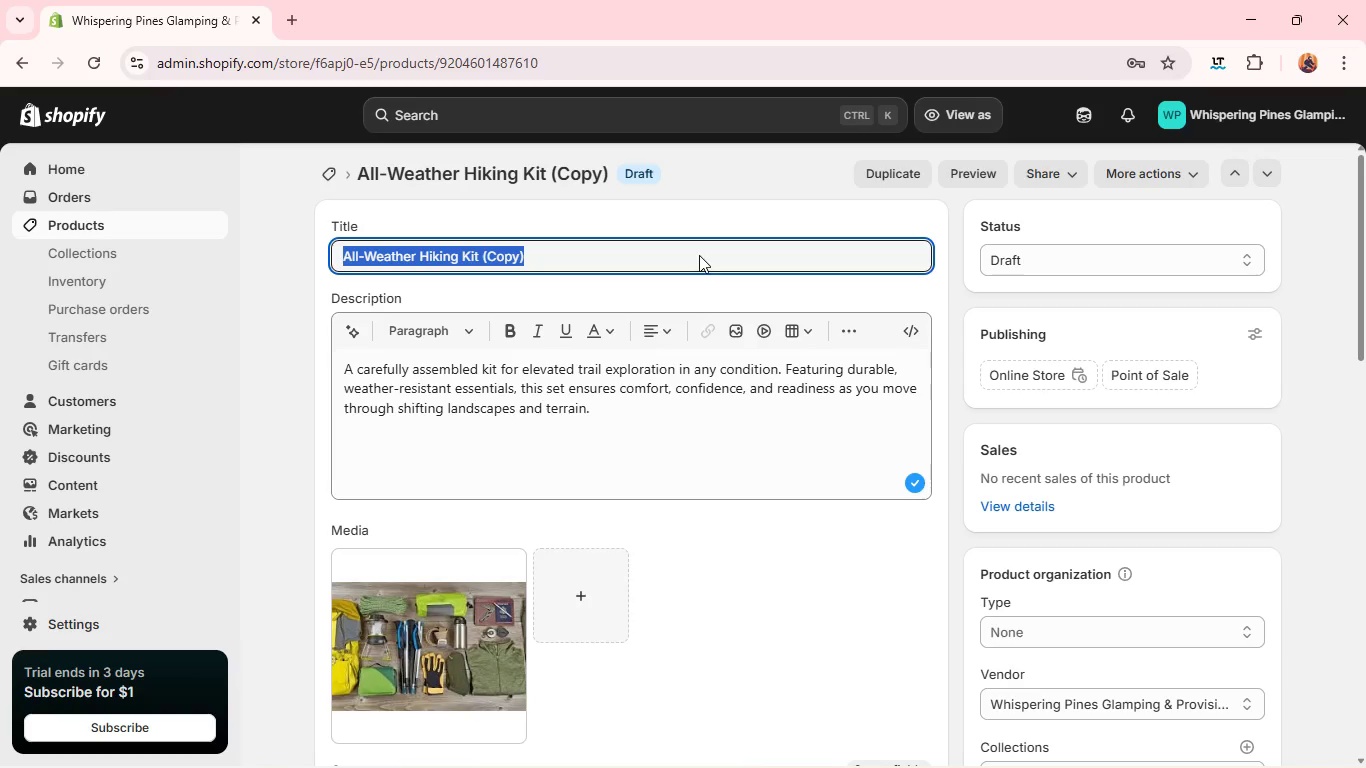 
key(Backspace)
 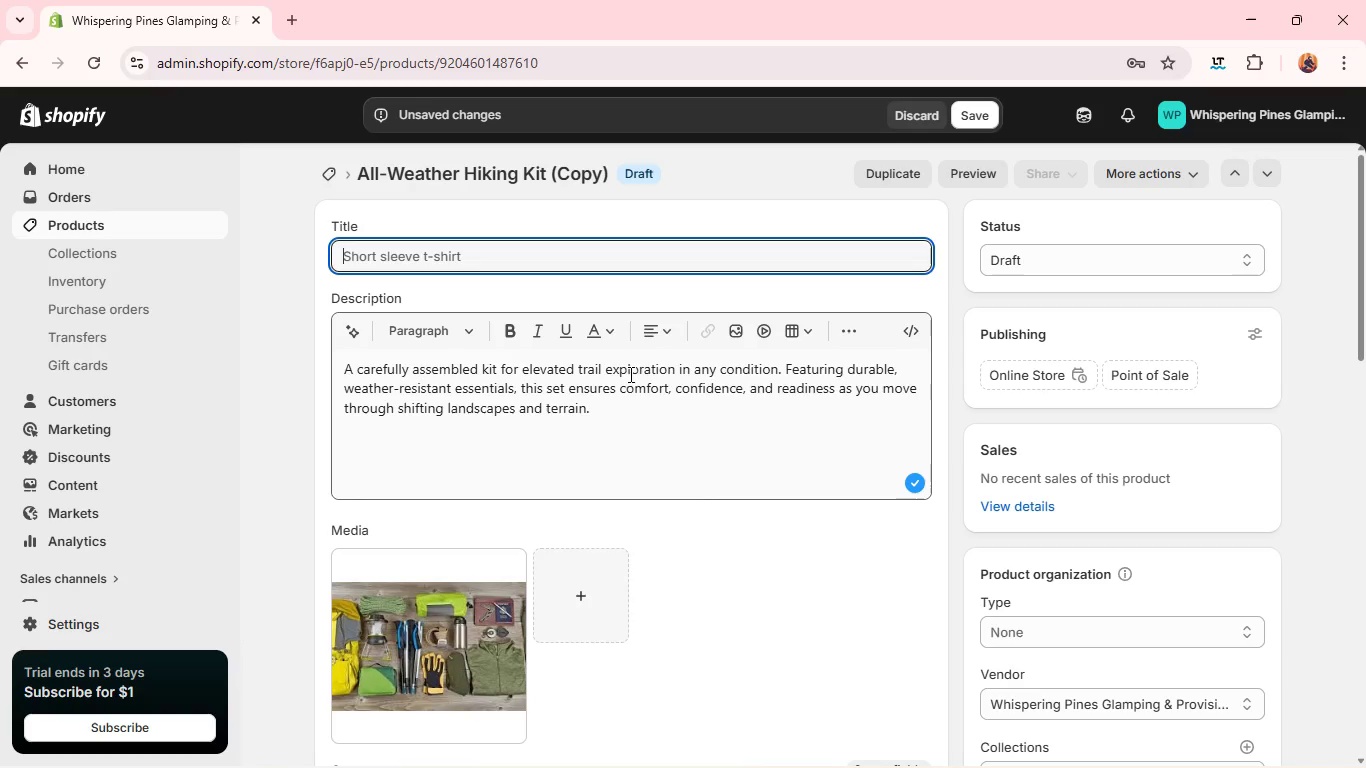 
left_click([627, 381])
 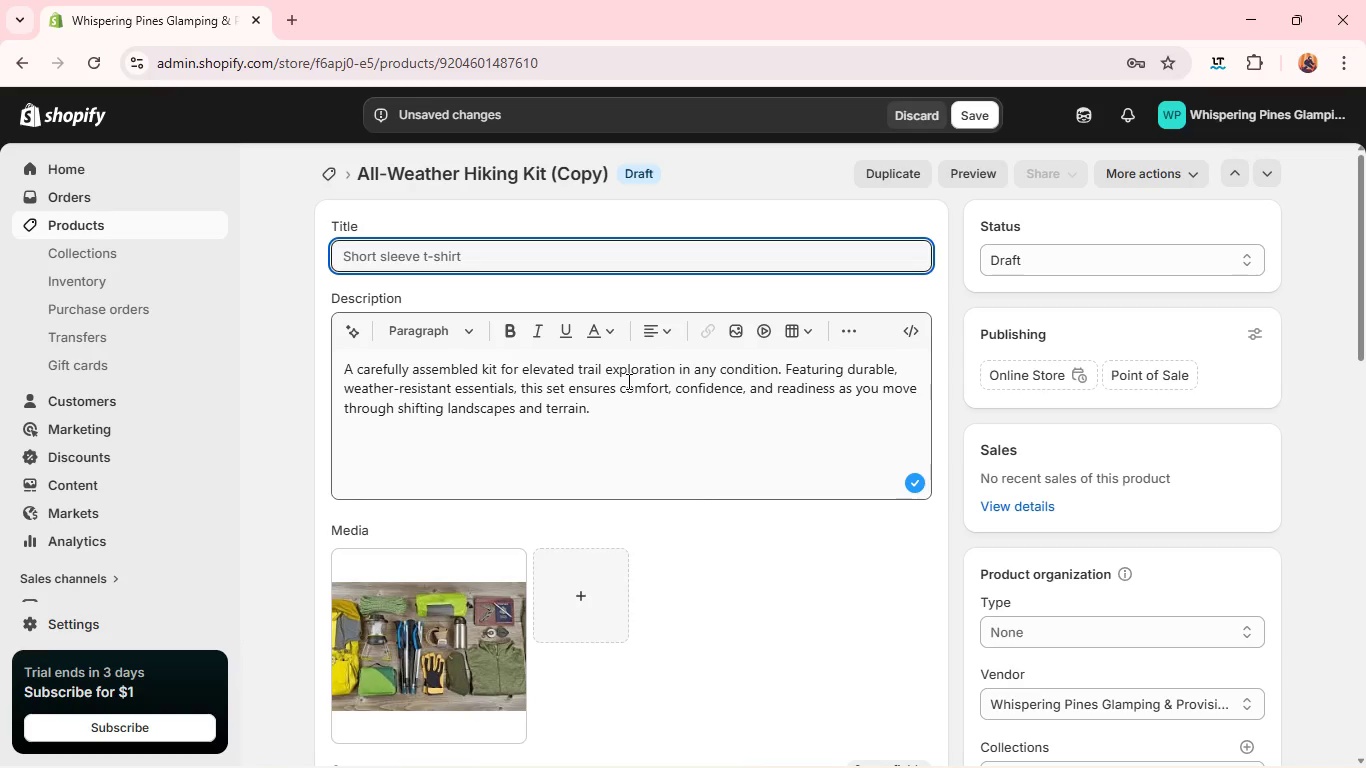 
key(Control+A)
 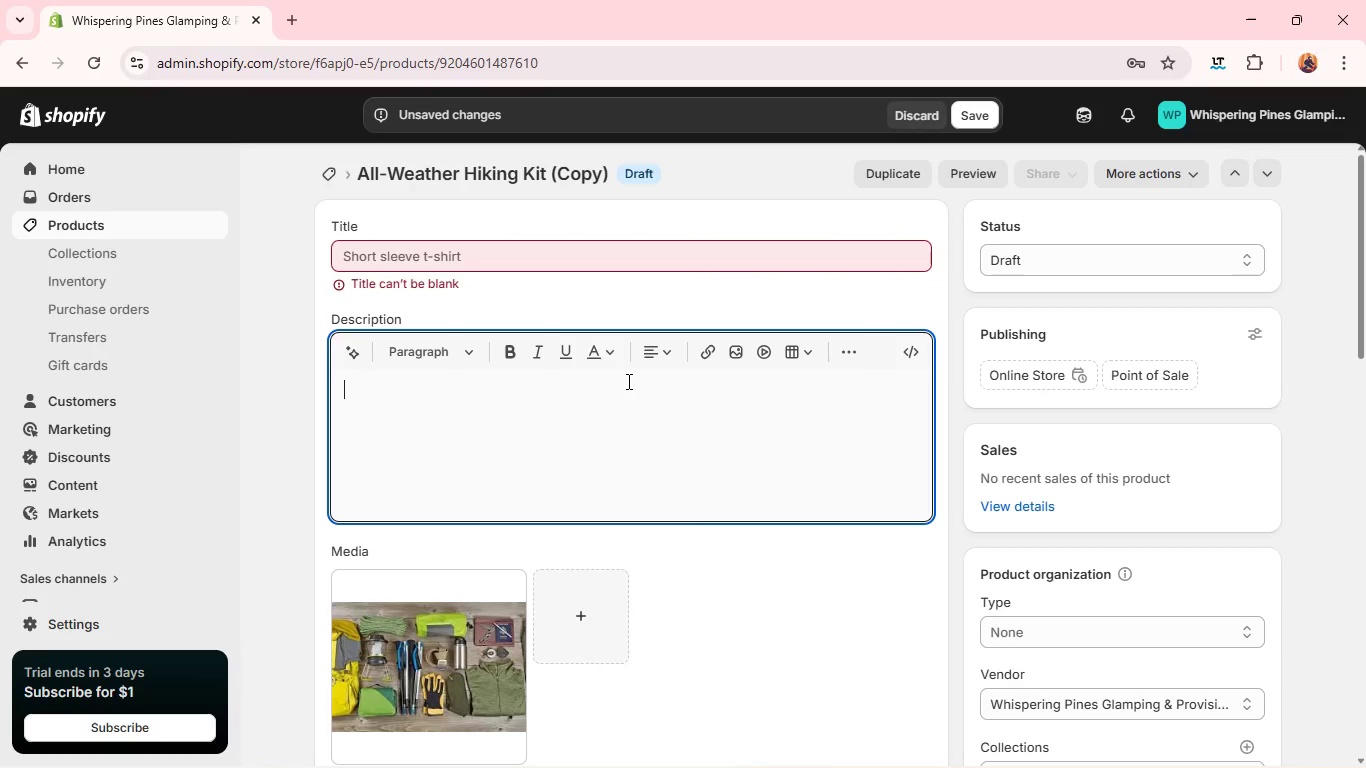 
key(Control+Backspace)
 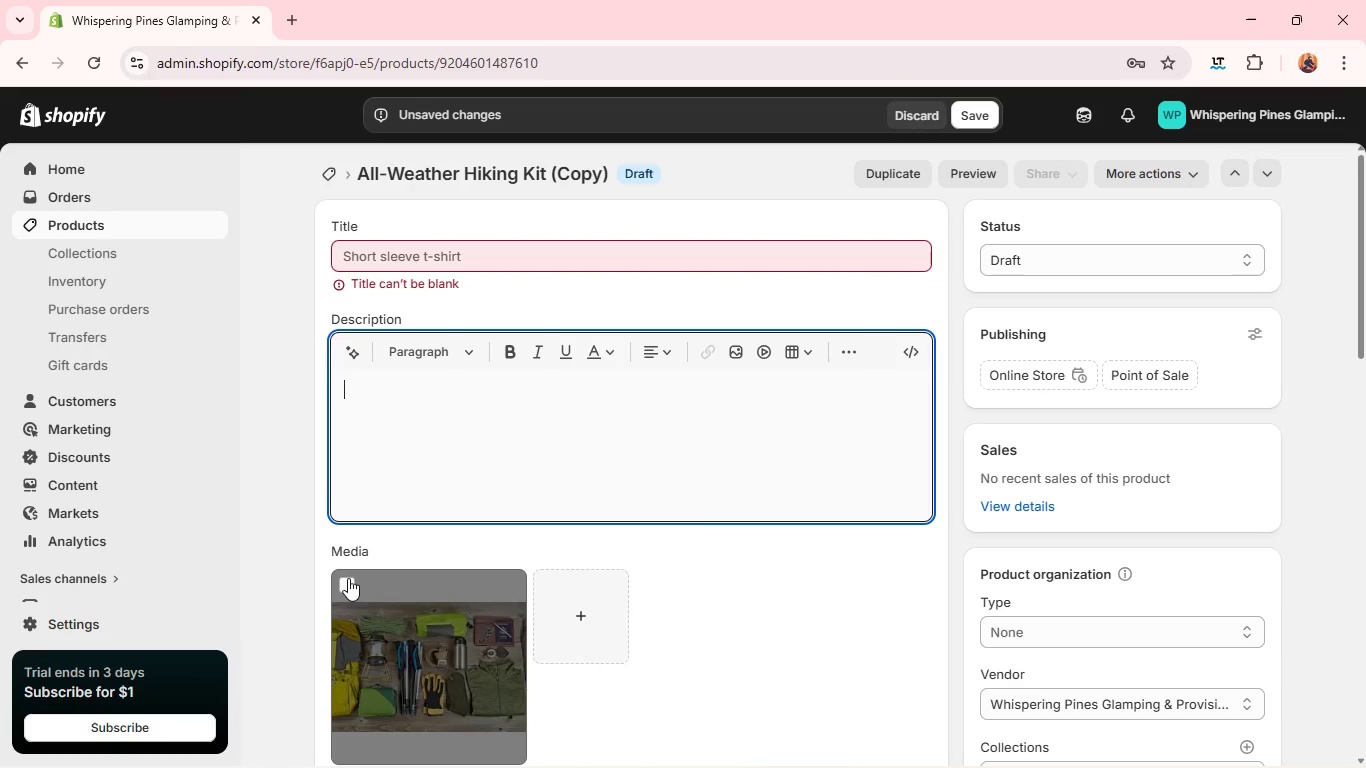 
left_click([348, 578])
 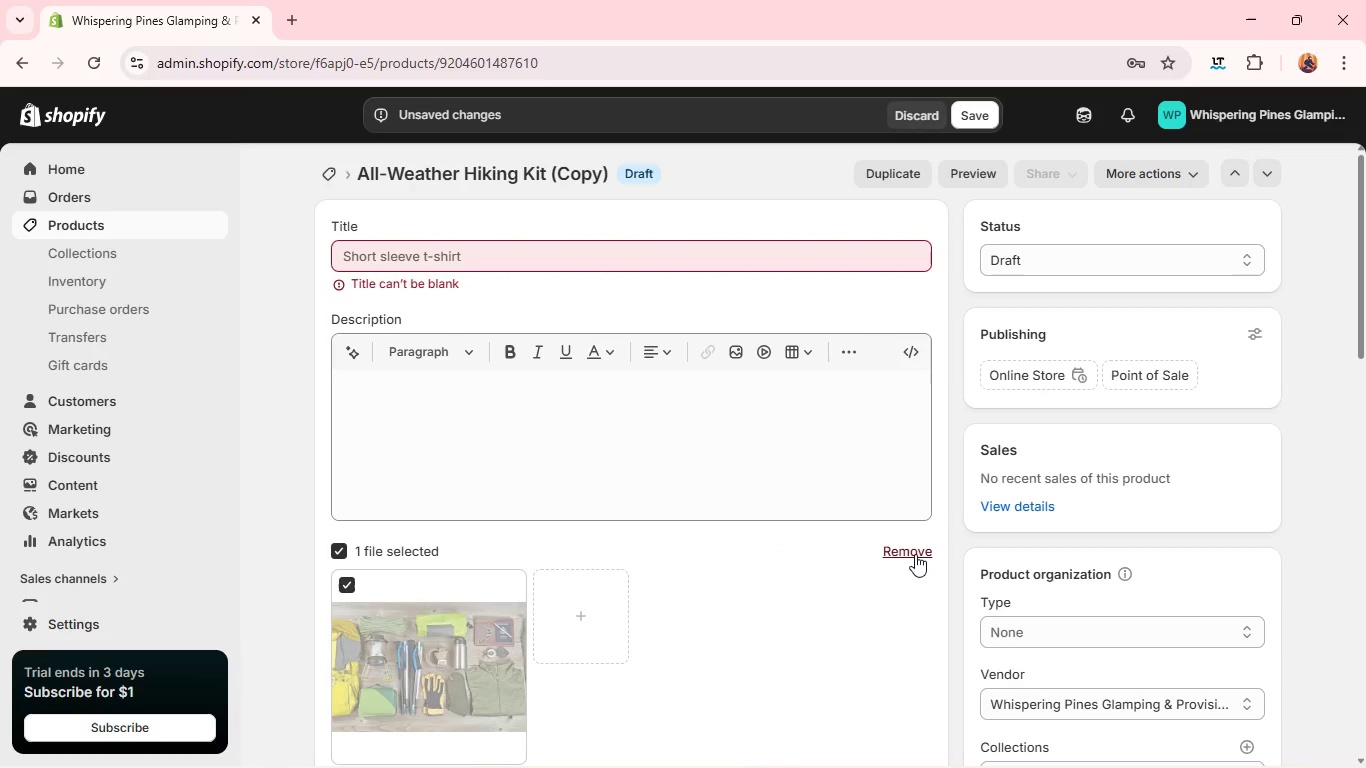 
left_click([915, 554])
 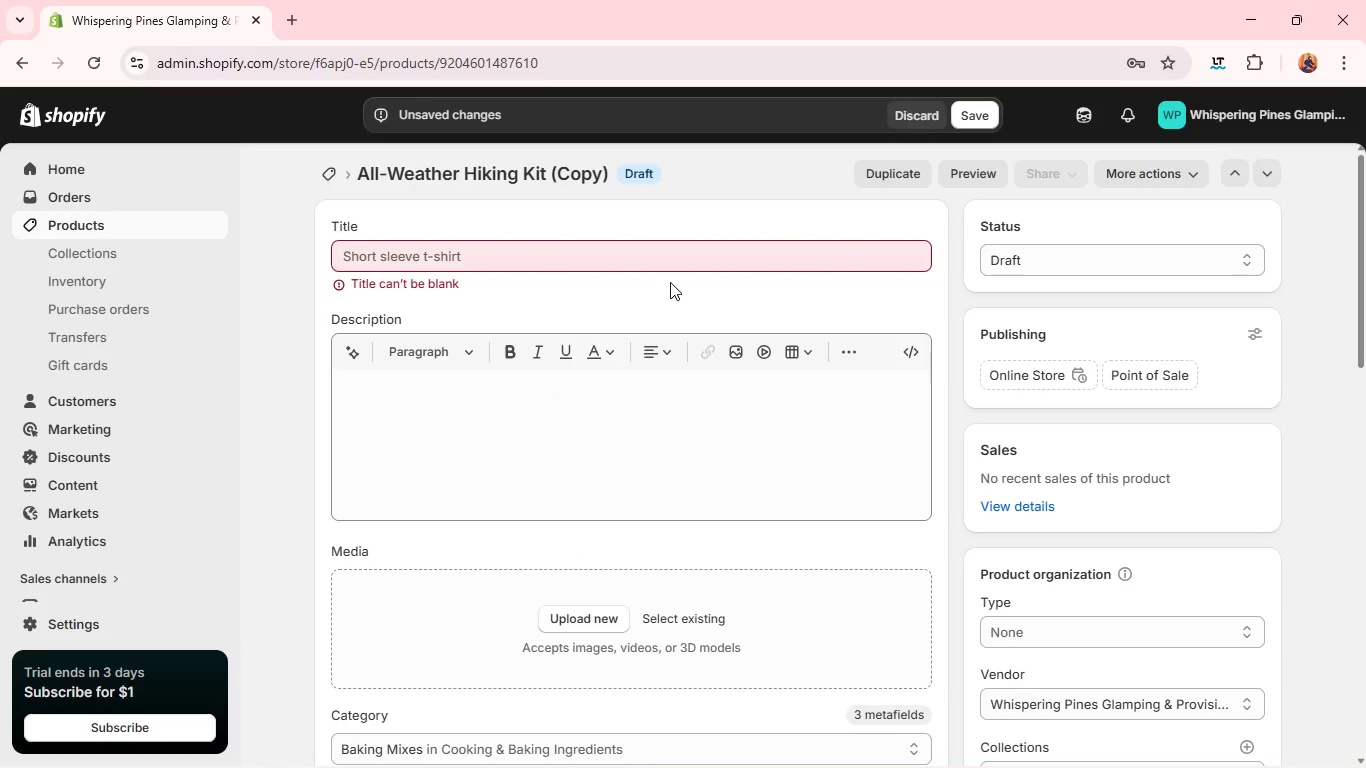 
wait(6.36)
 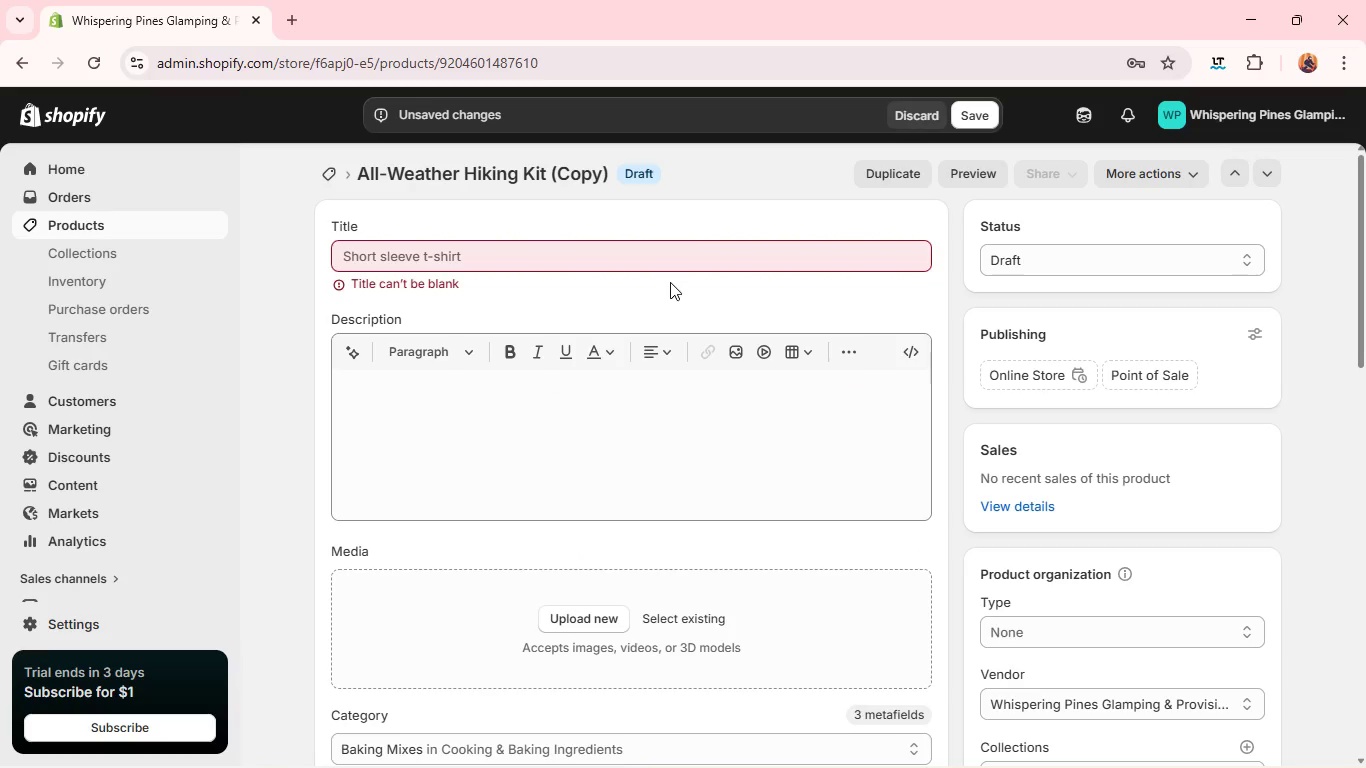 
left_click([626, 248])
 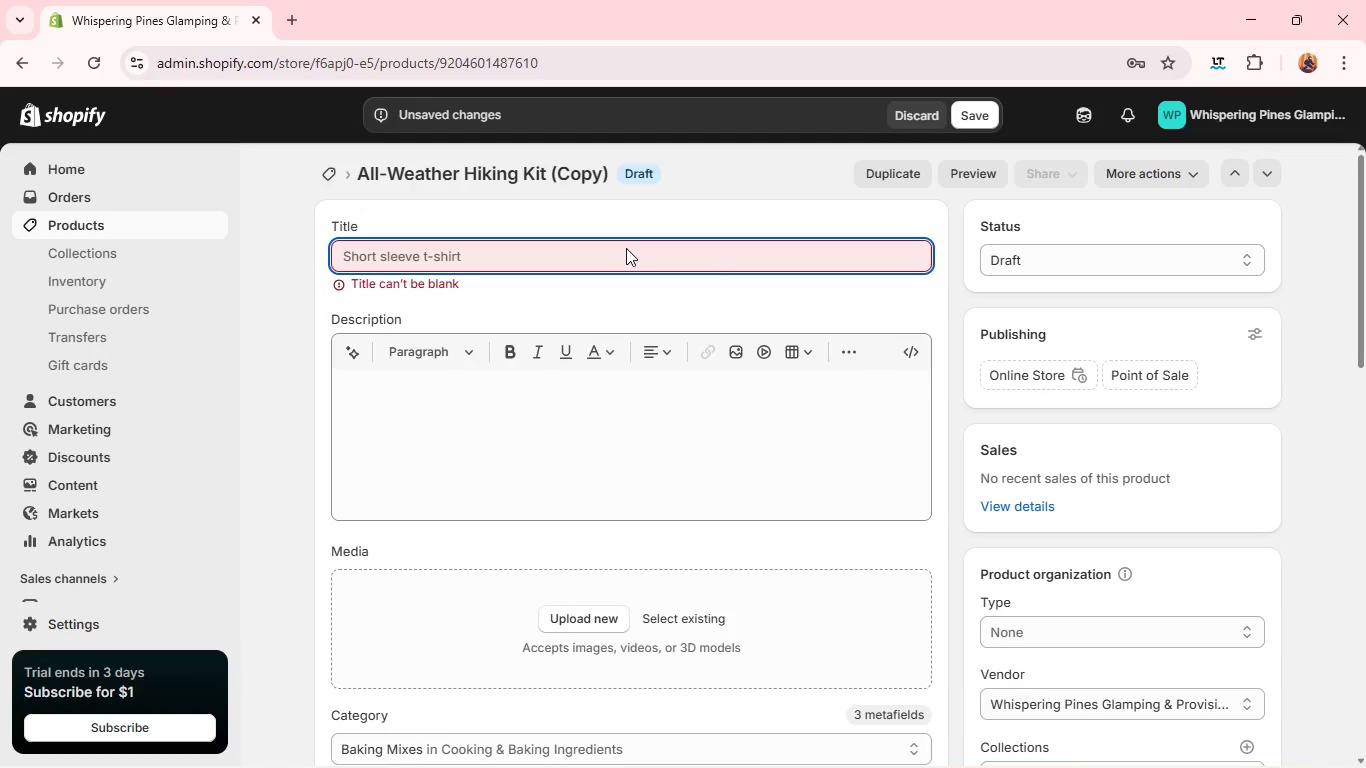 
hold_key(key=ShiftLeft, duration=0.59)
 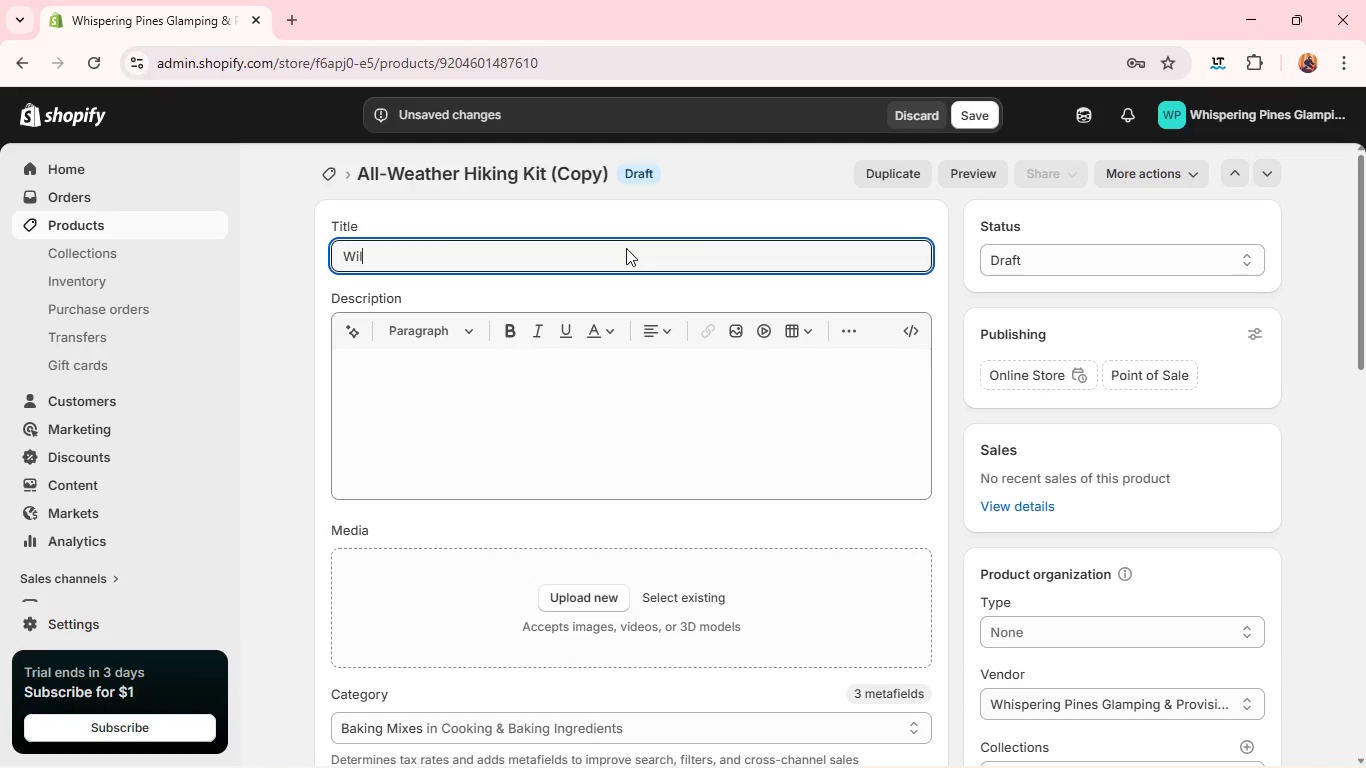 
type(wilderness photograp)
 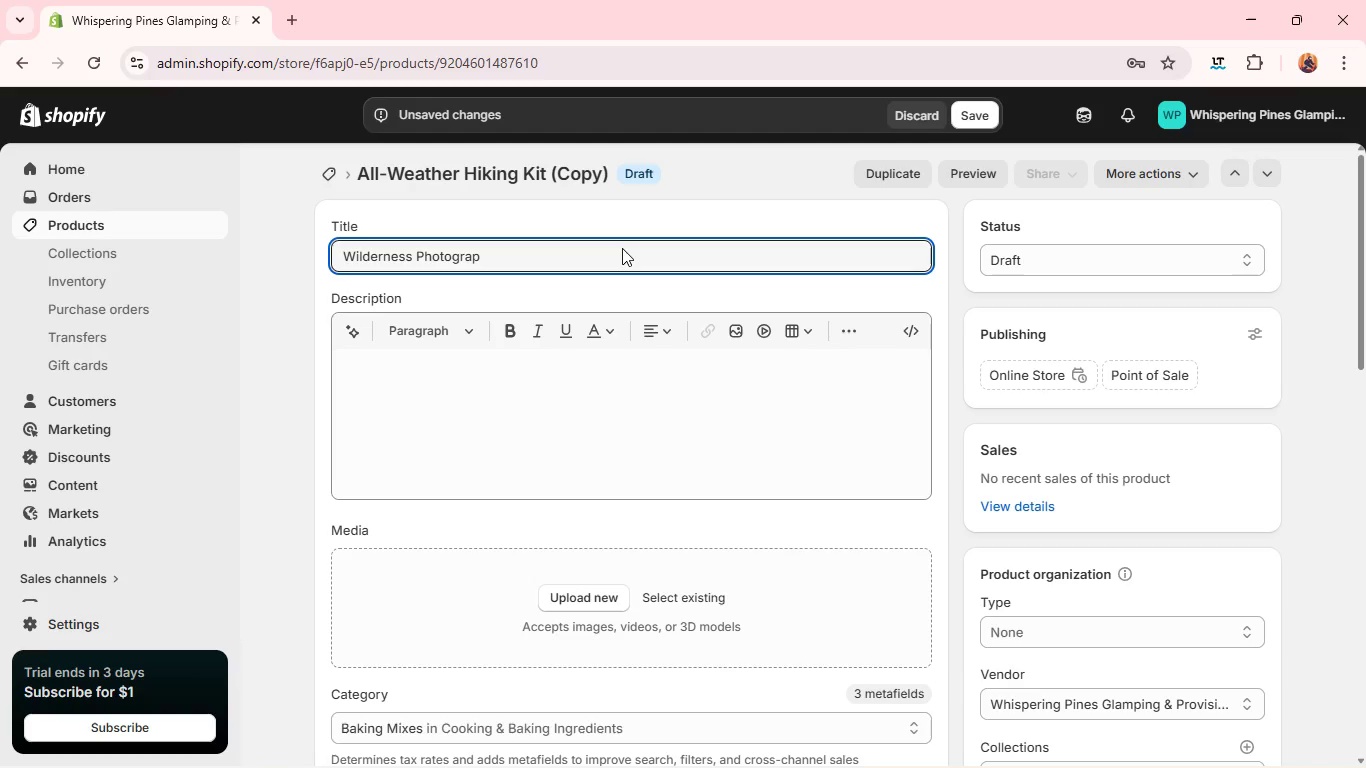 
type(hy kit)
 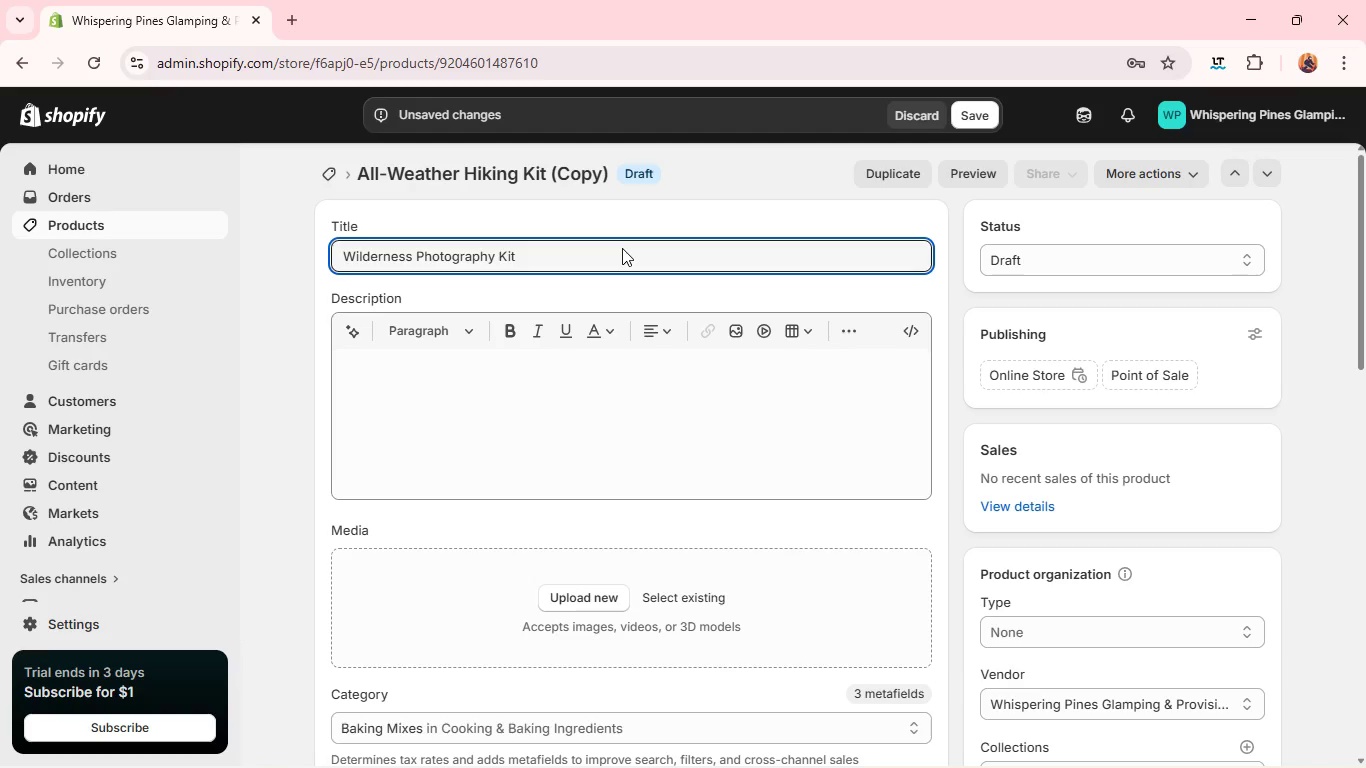 
left_click([554, 368])
 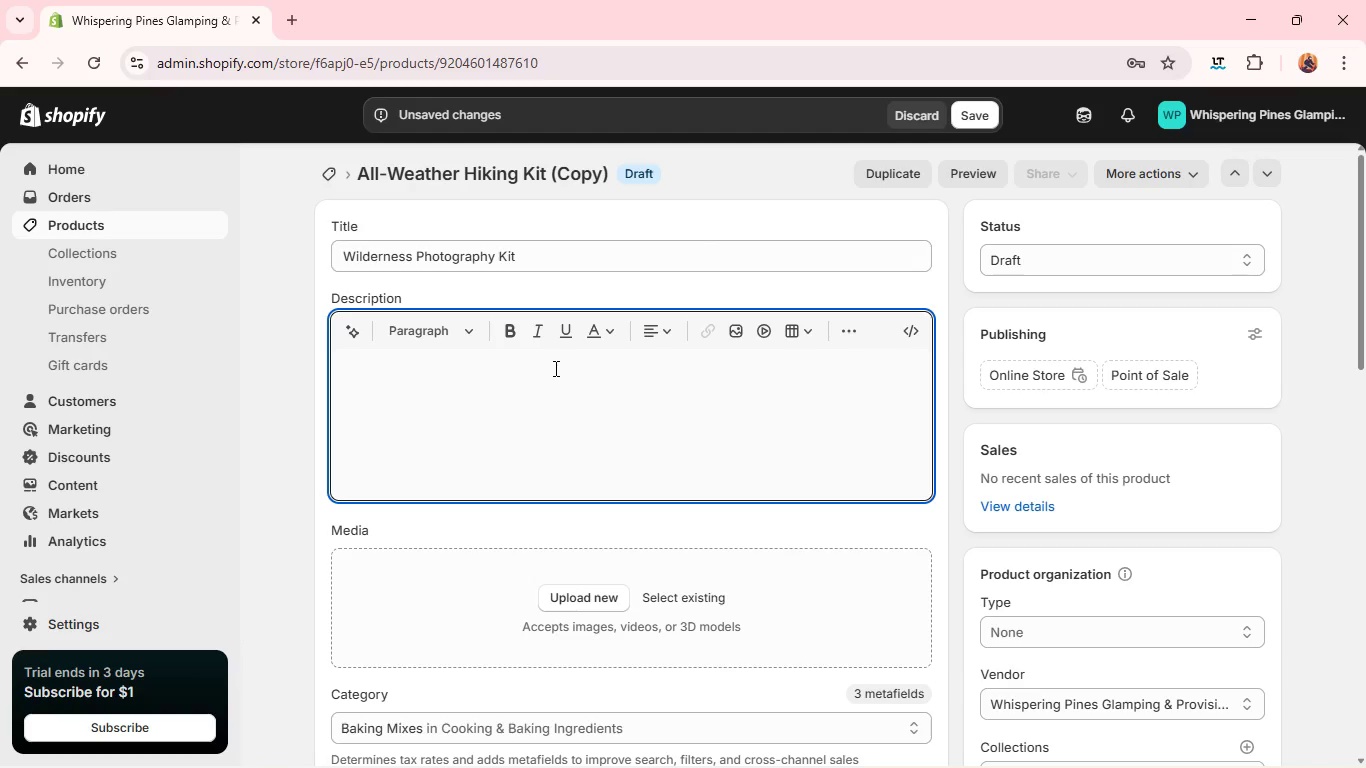 
wait(11.89)
 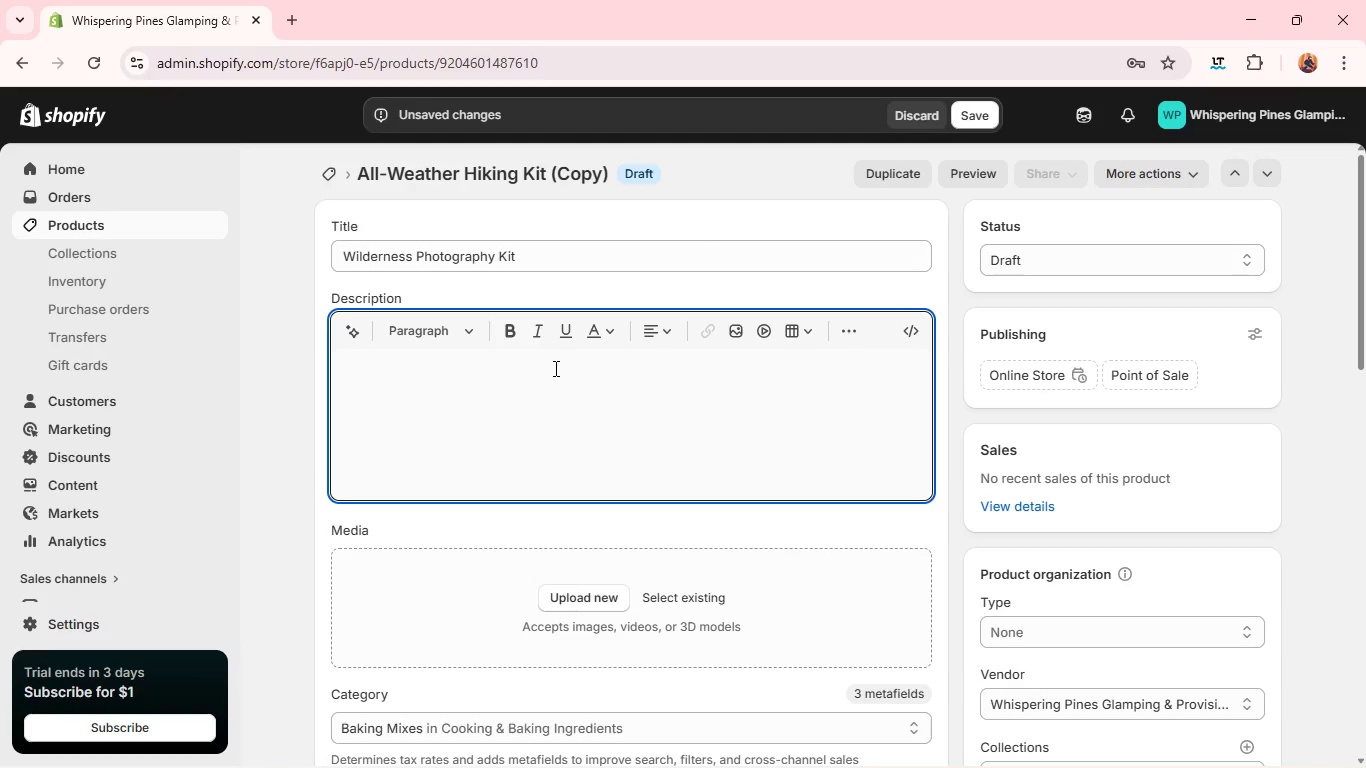 
hold_key(key=ShiftLeft, duration=0.94)
 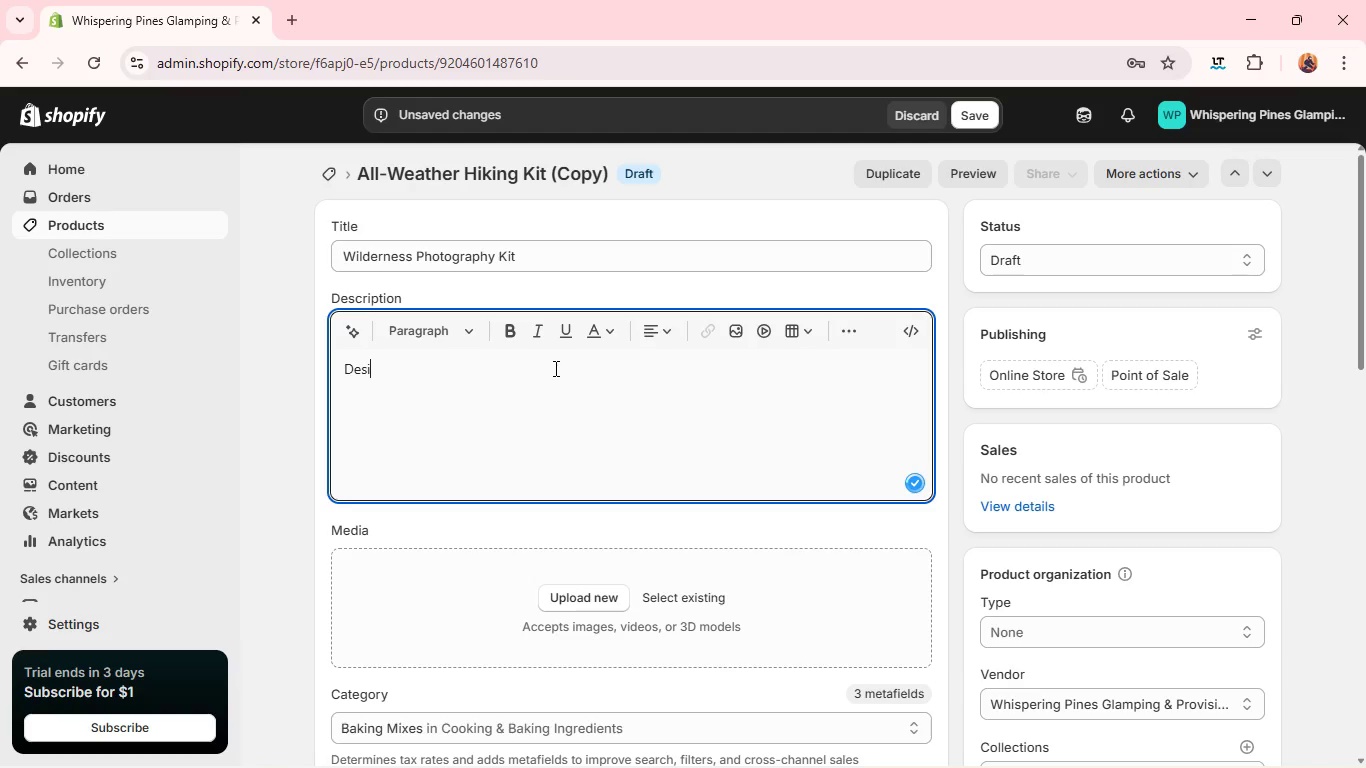 
type(designed for capturing the un)
 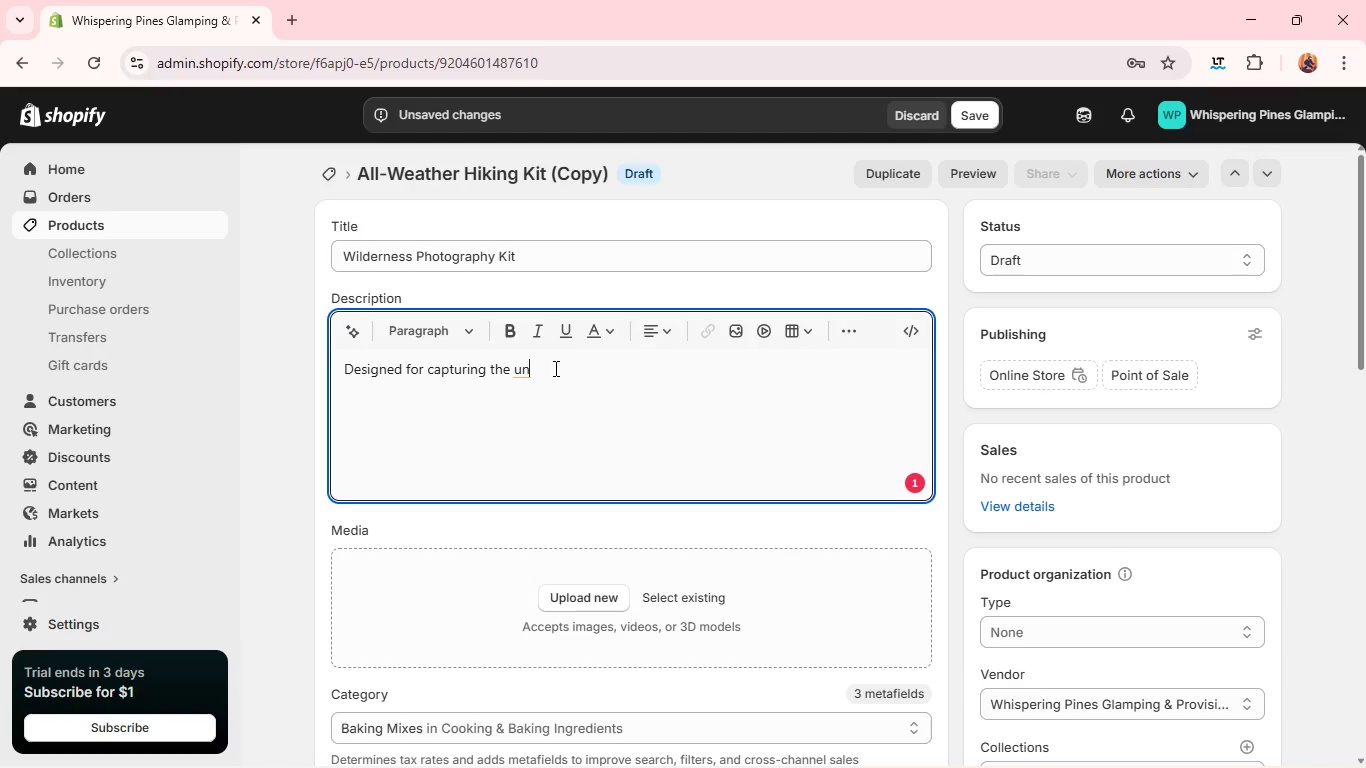 
wait(28.27)
 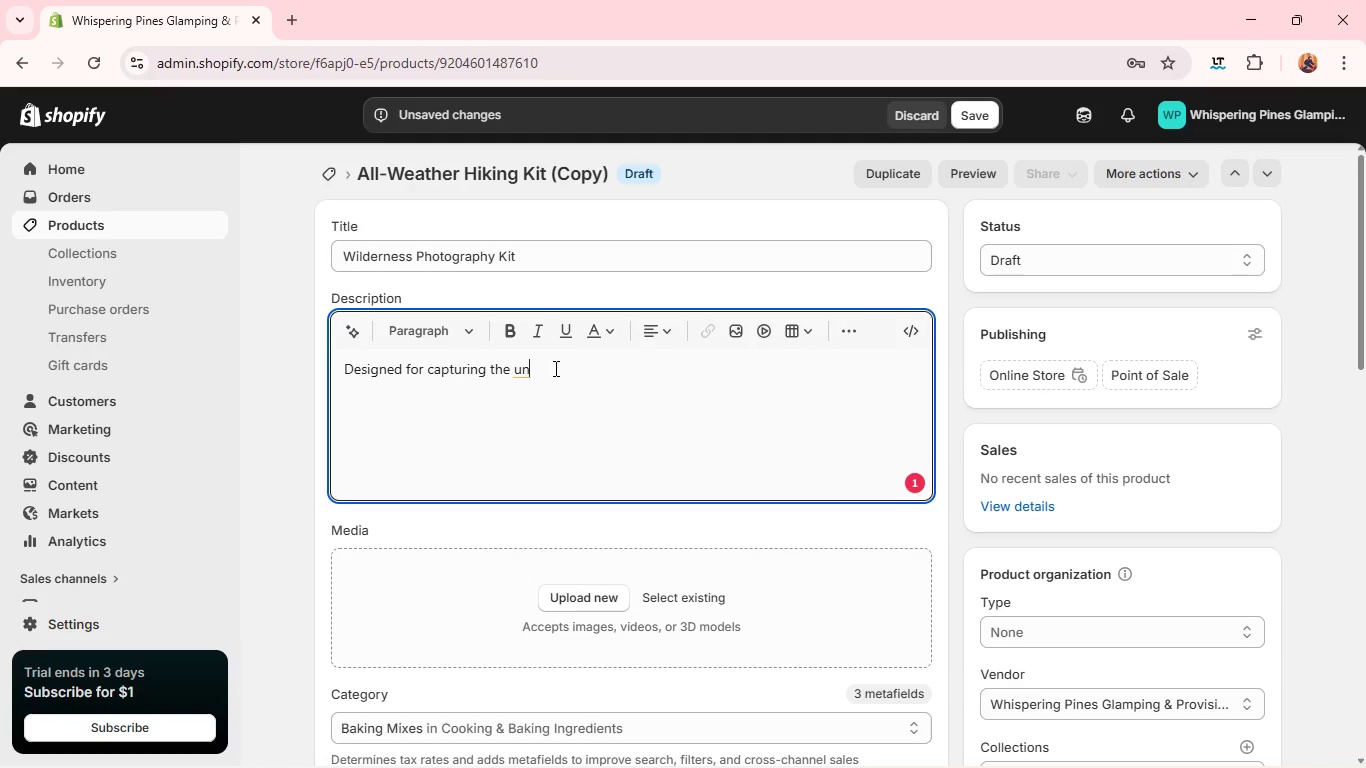 
type(touched eauty of nature with pecision and artistry.)
 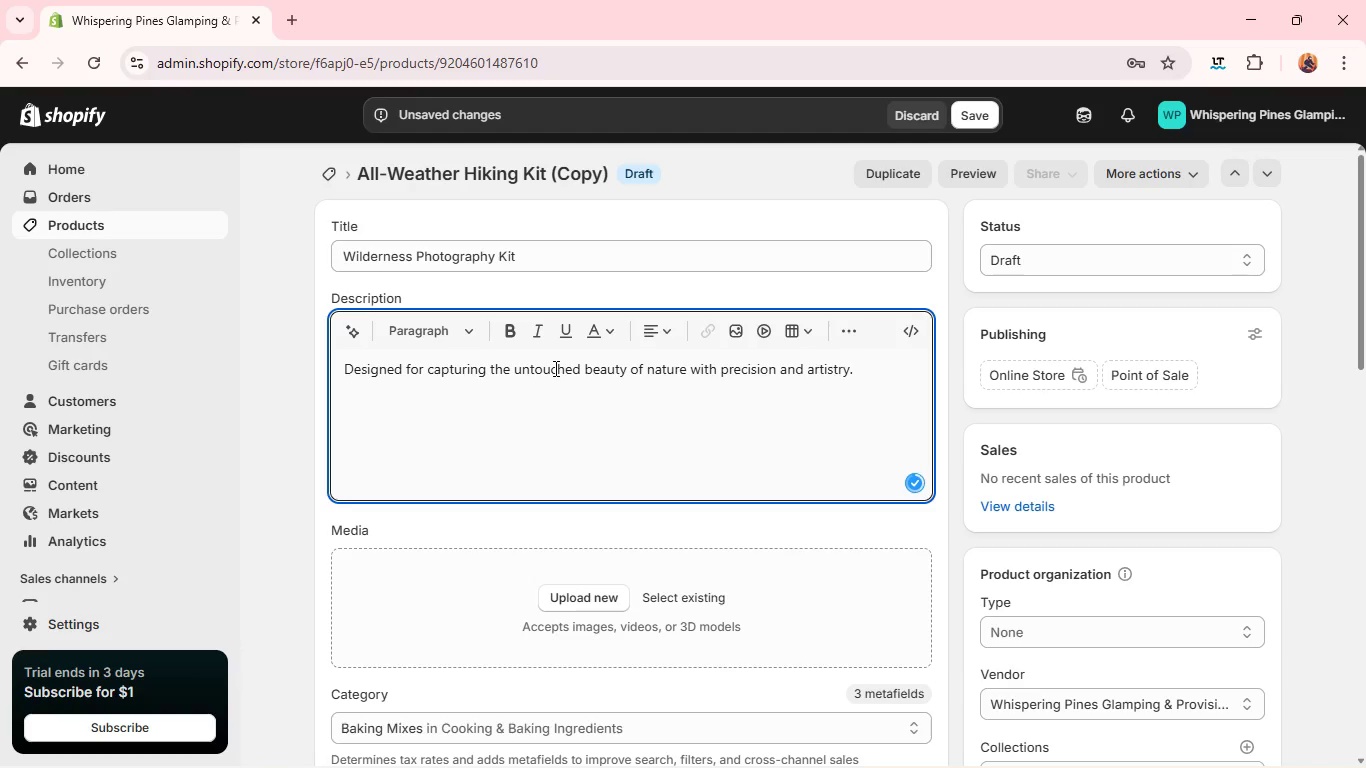 
hold_key(key=B, duration=0.31)
 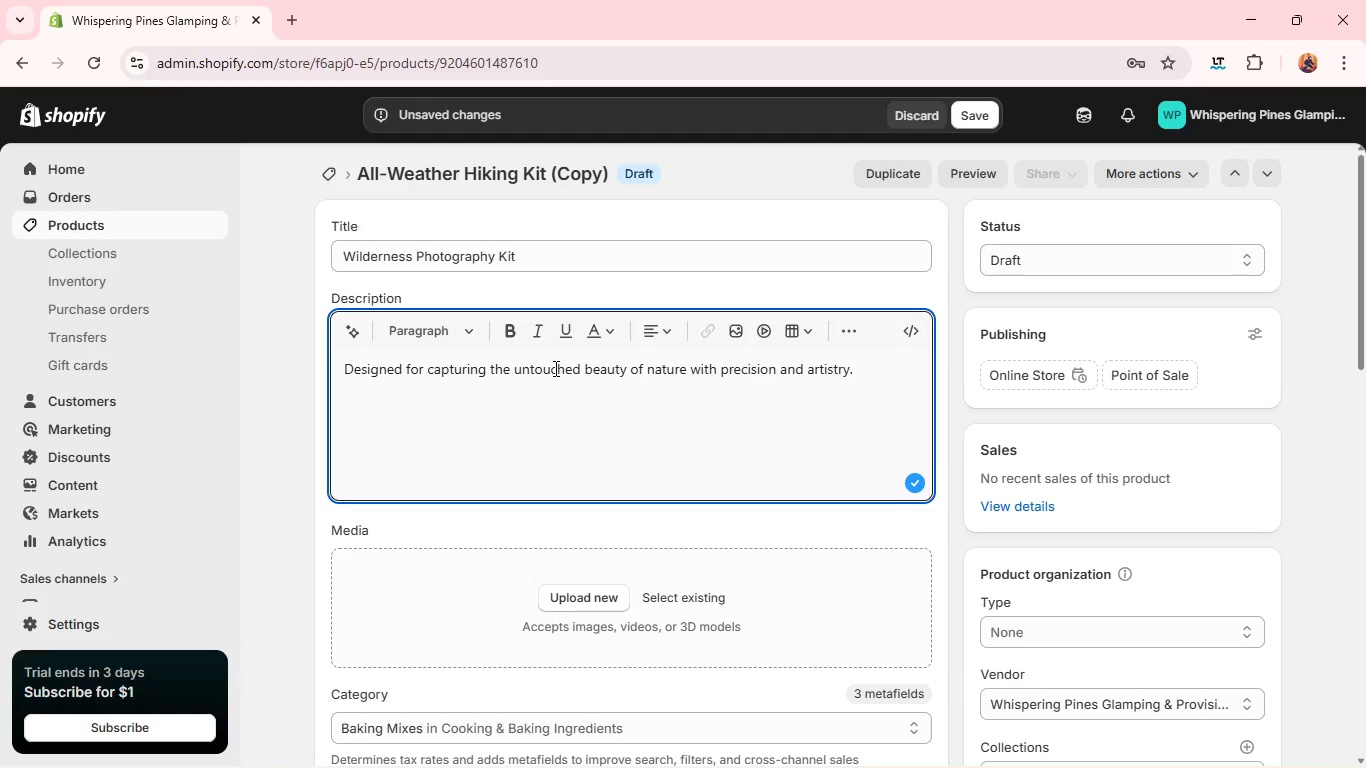 
wait(27.53)
 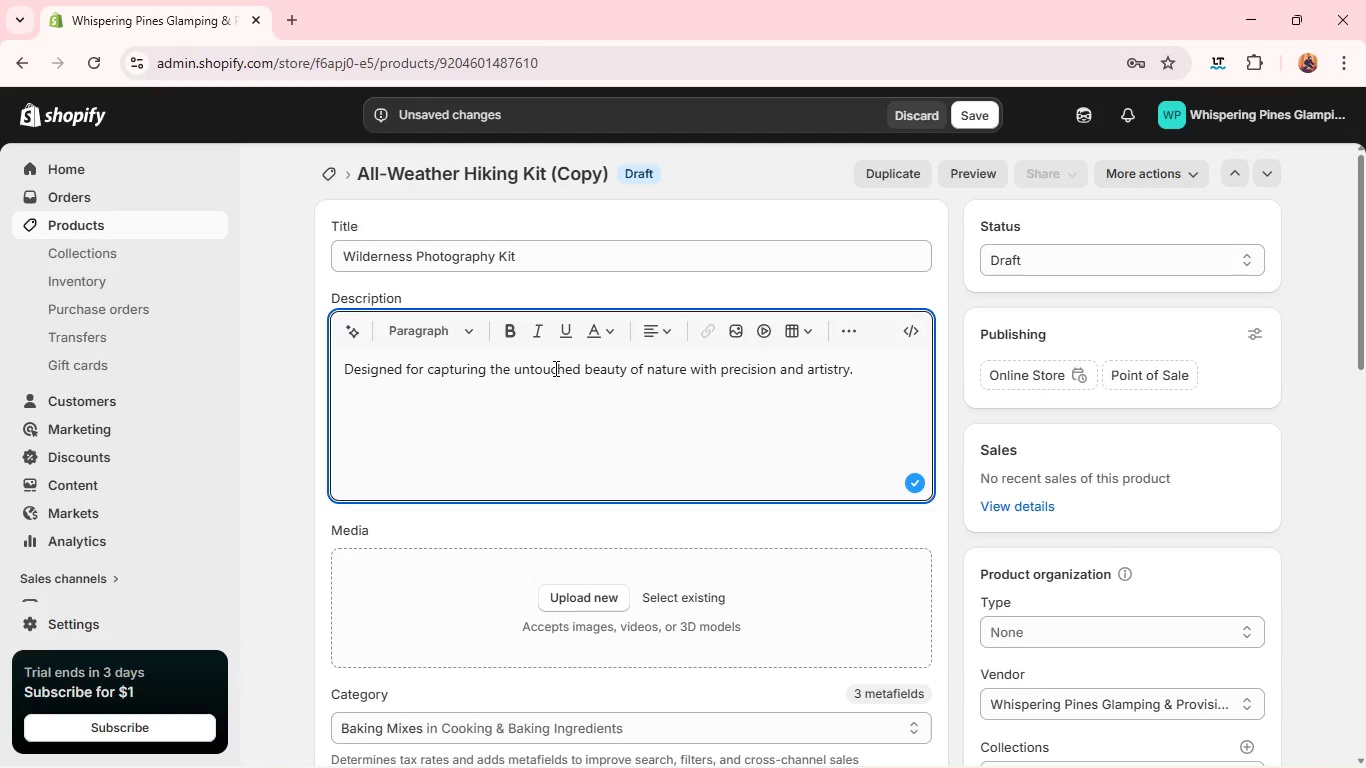 
type( This kit includes professional-grade w)
key(Backspace)
type(equipment )
 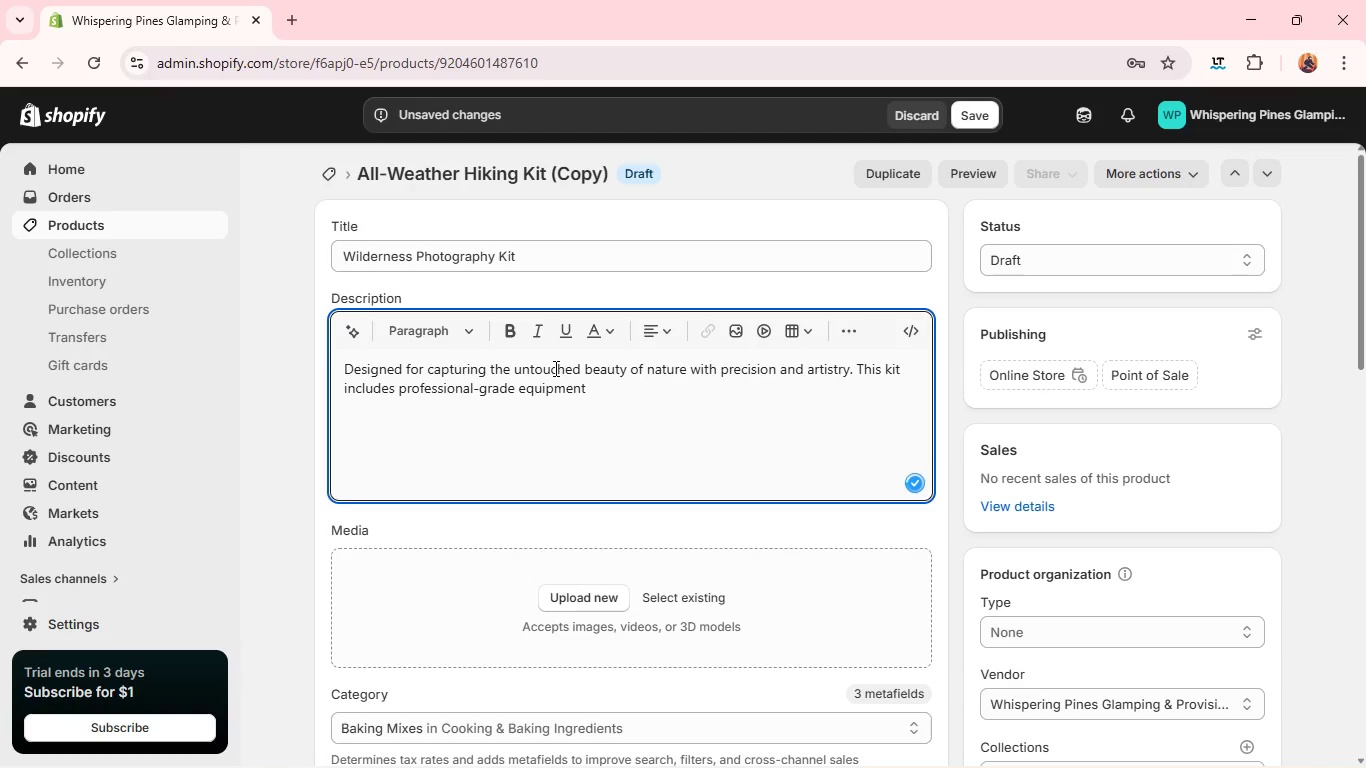 
wait(12.7)
 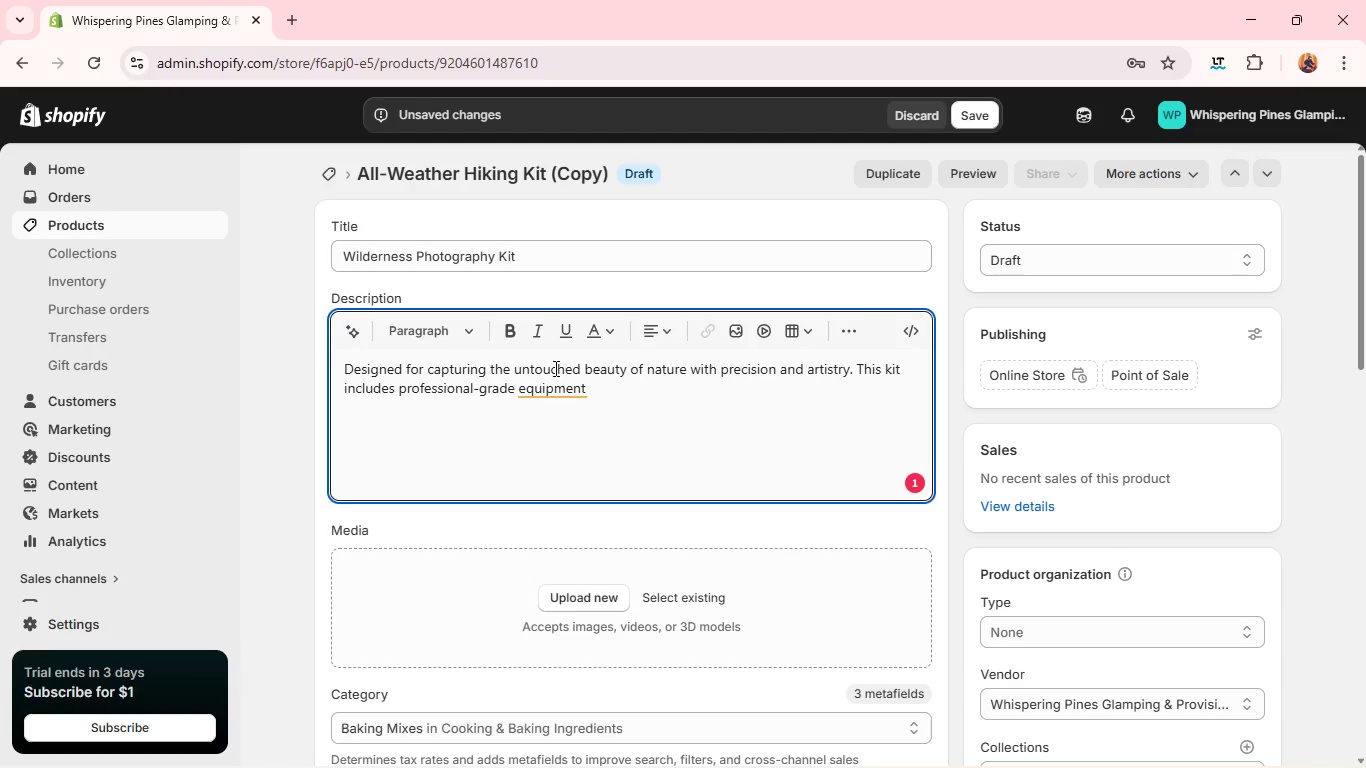 
type(tailored for landscape and )
 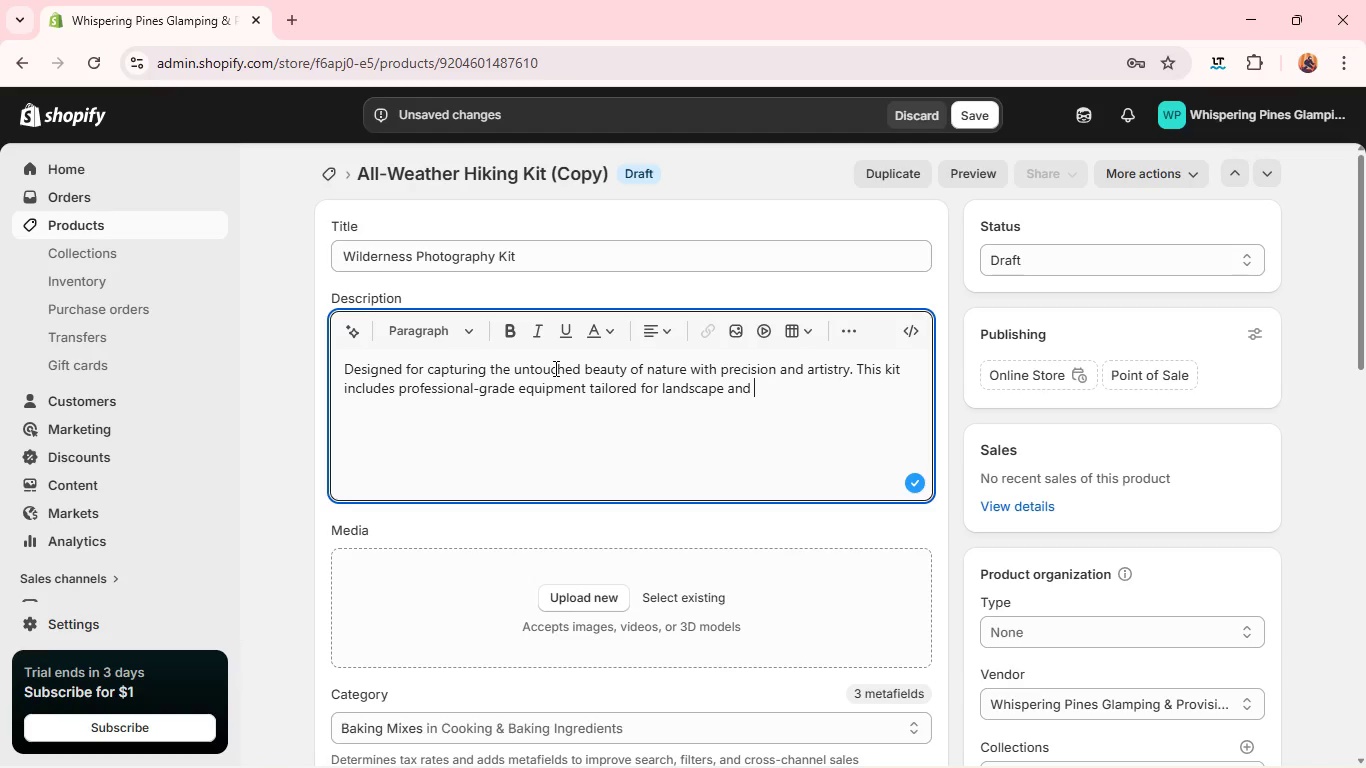 
type(wildlife)
 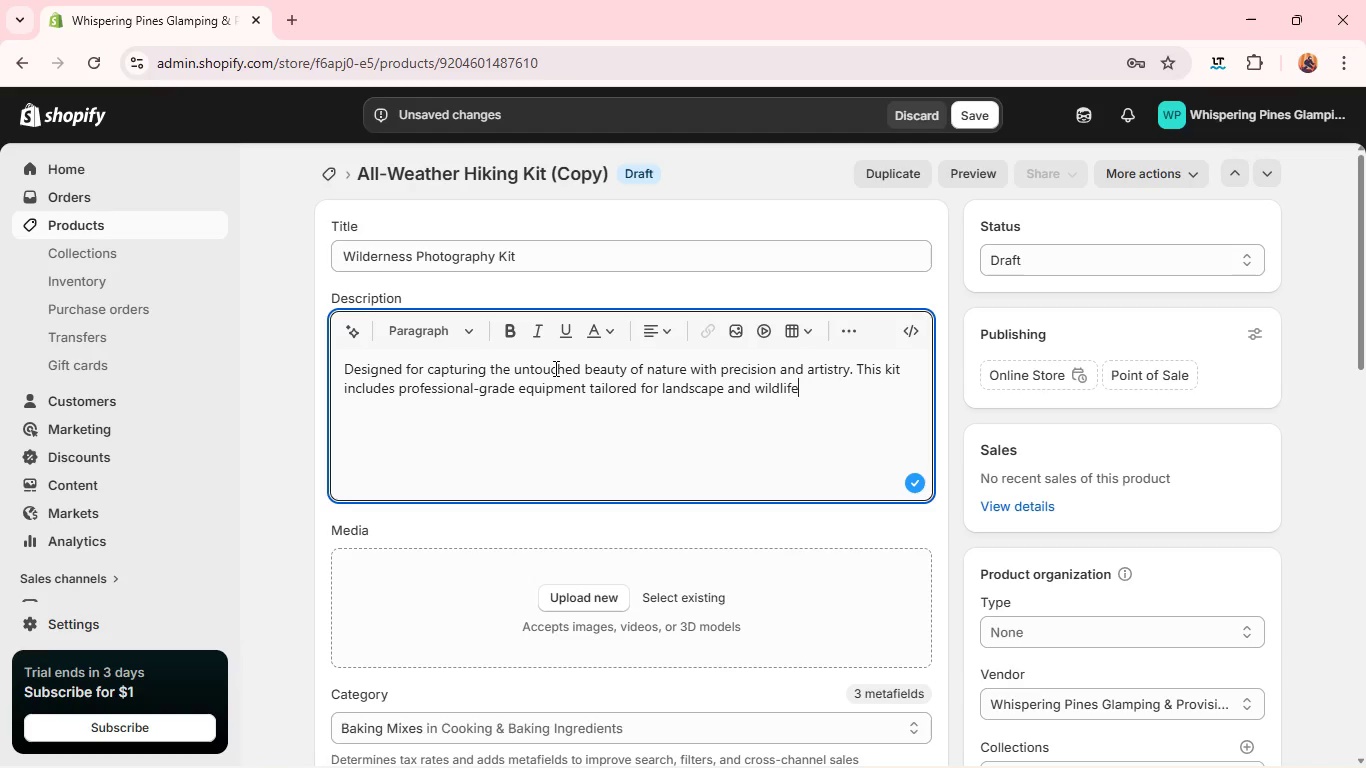 
wait(5.44)
 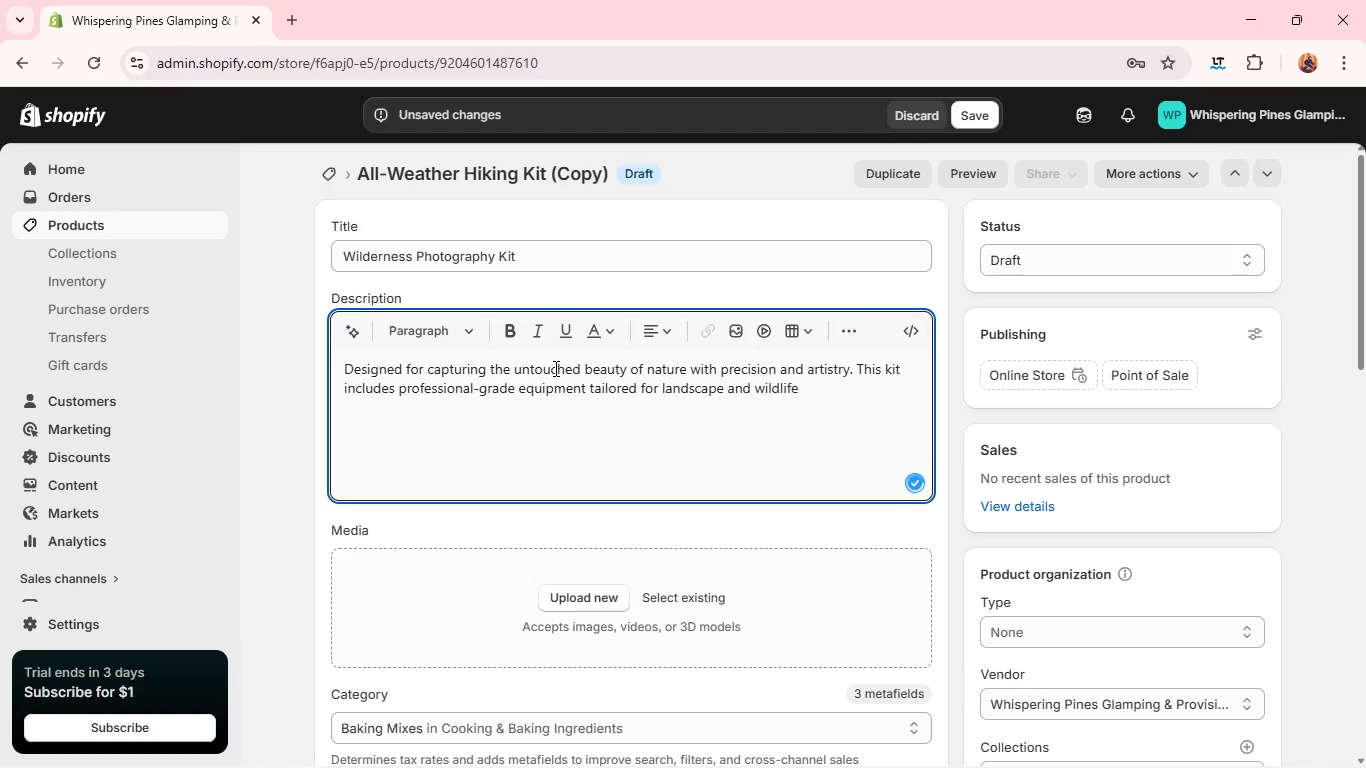 
type( photography)
 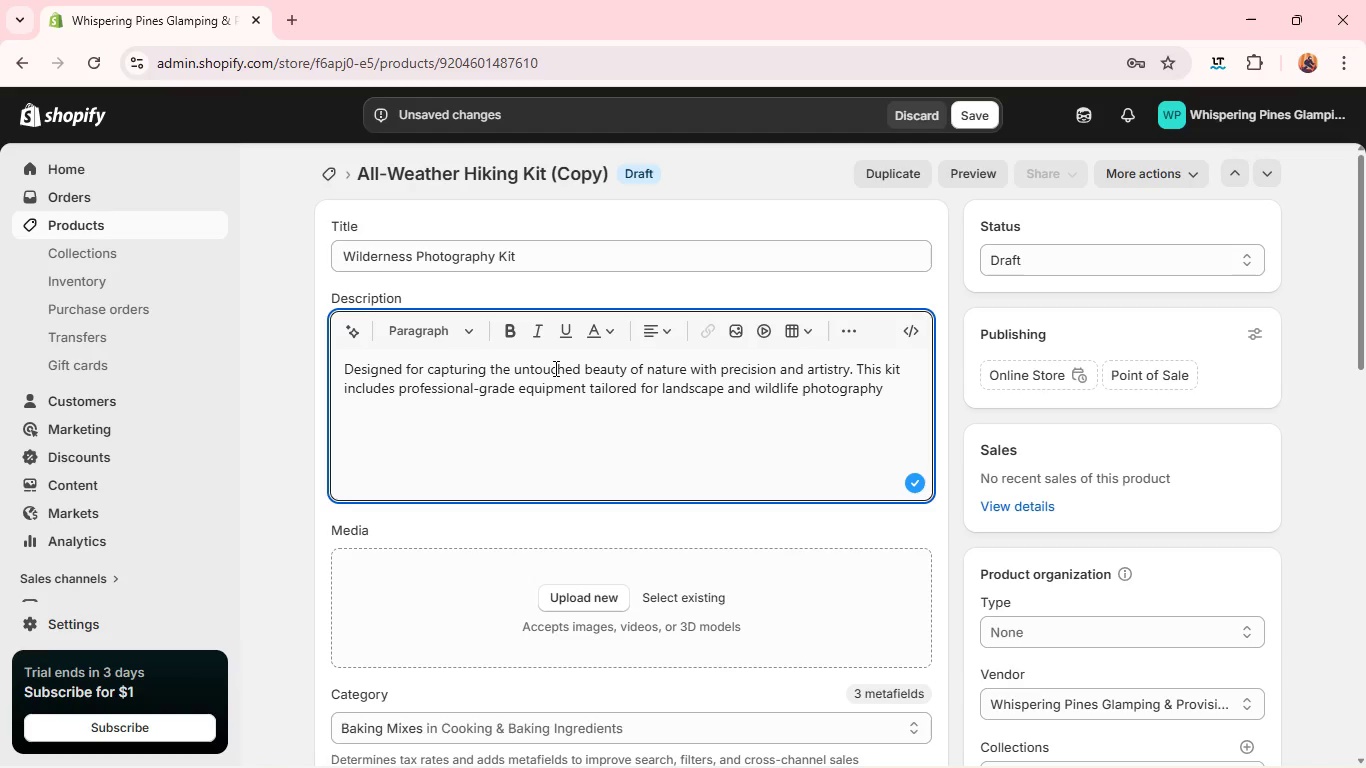 
wait(12.88)
 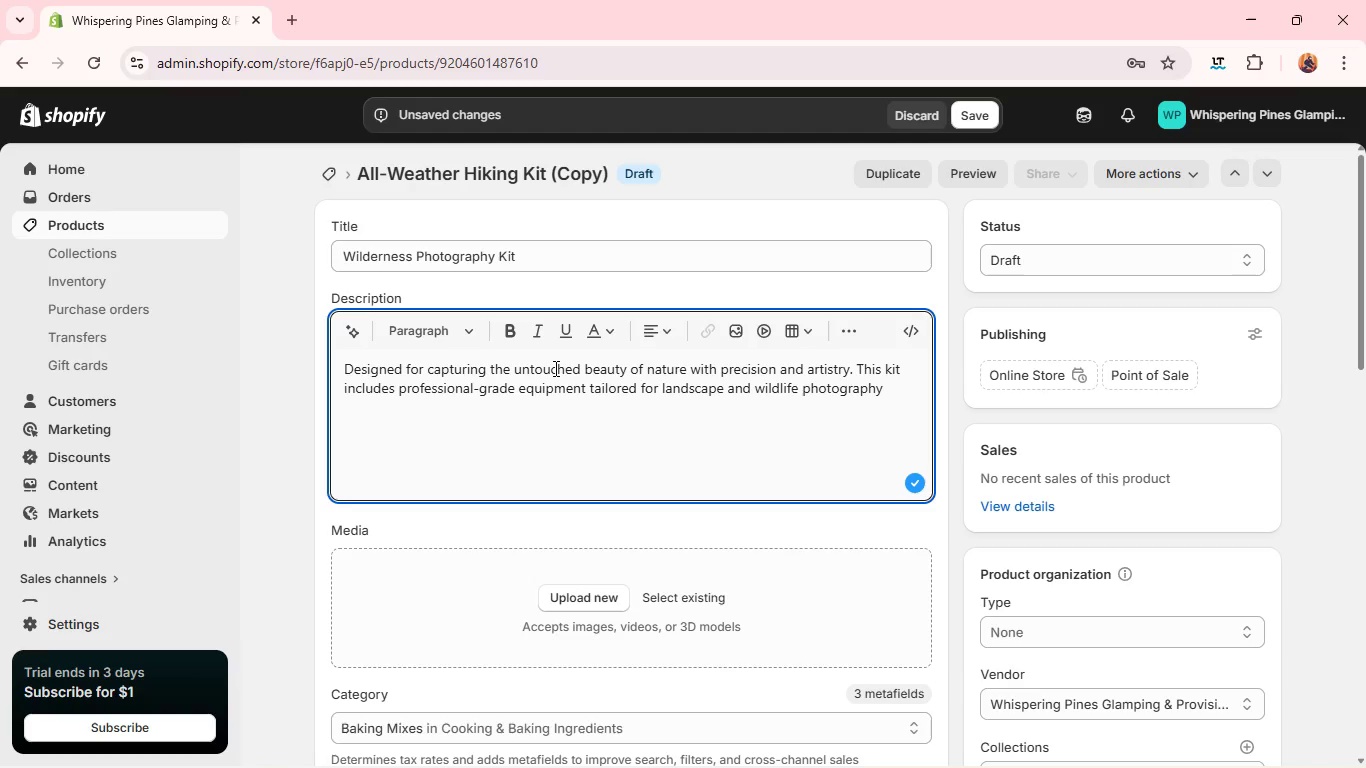 
type(, ensuring every moment cal=)
key(Backspace)
key(Backspace)
type(n be preserved wit)
 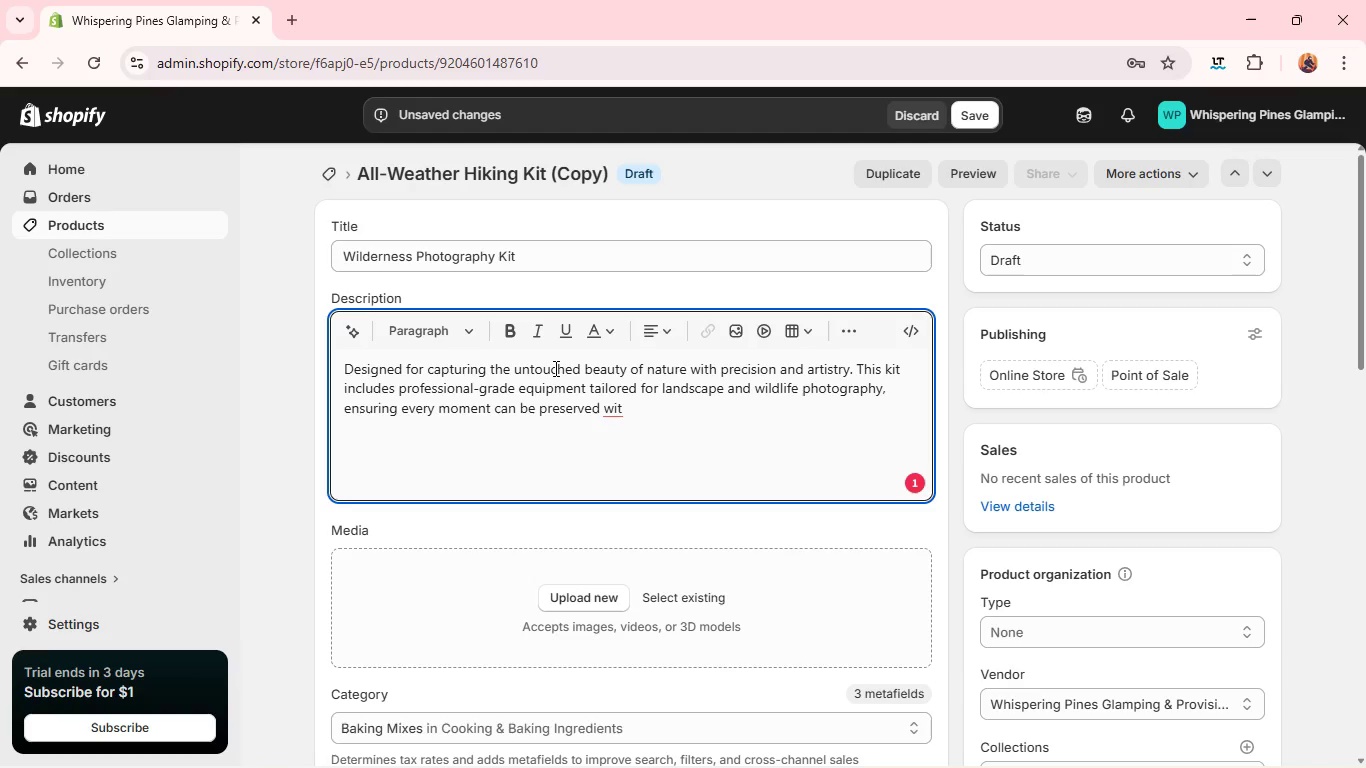 
key(H)
 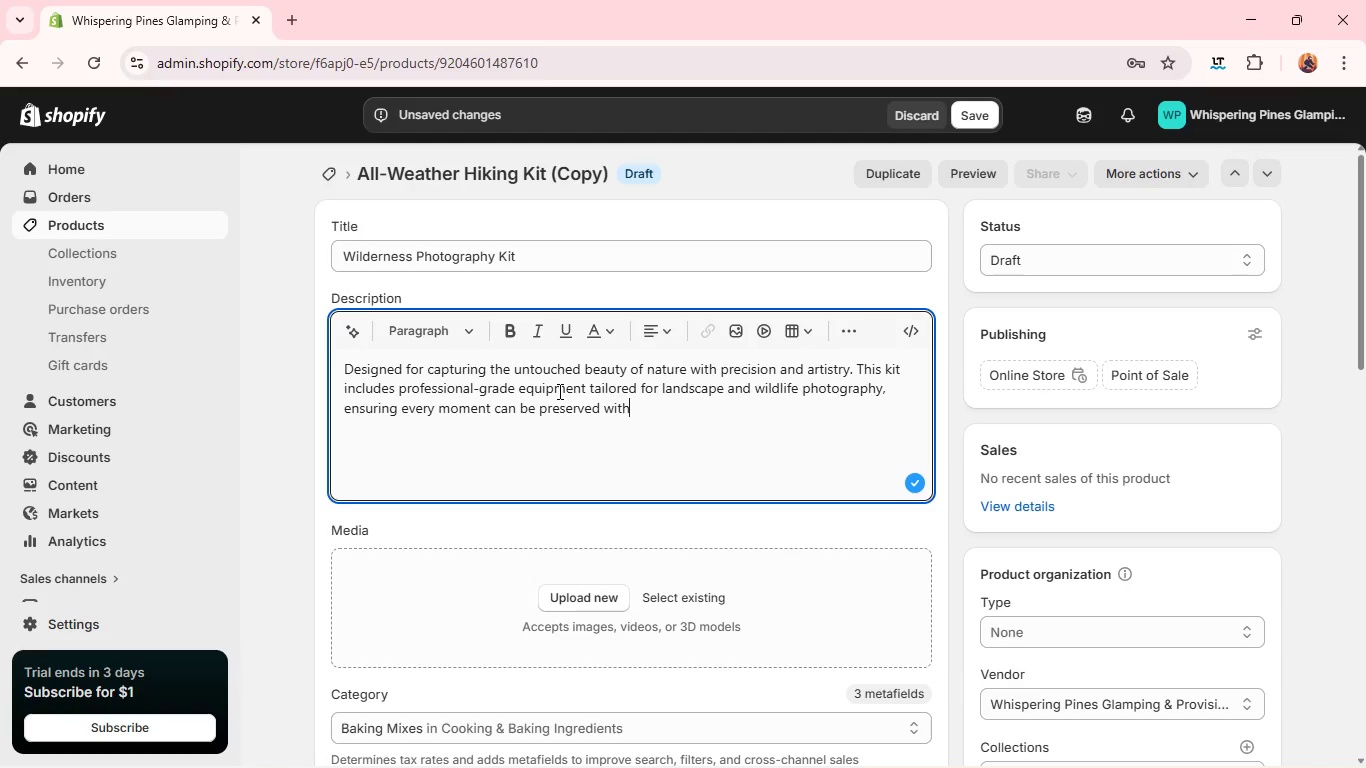 
wait(12.31)
 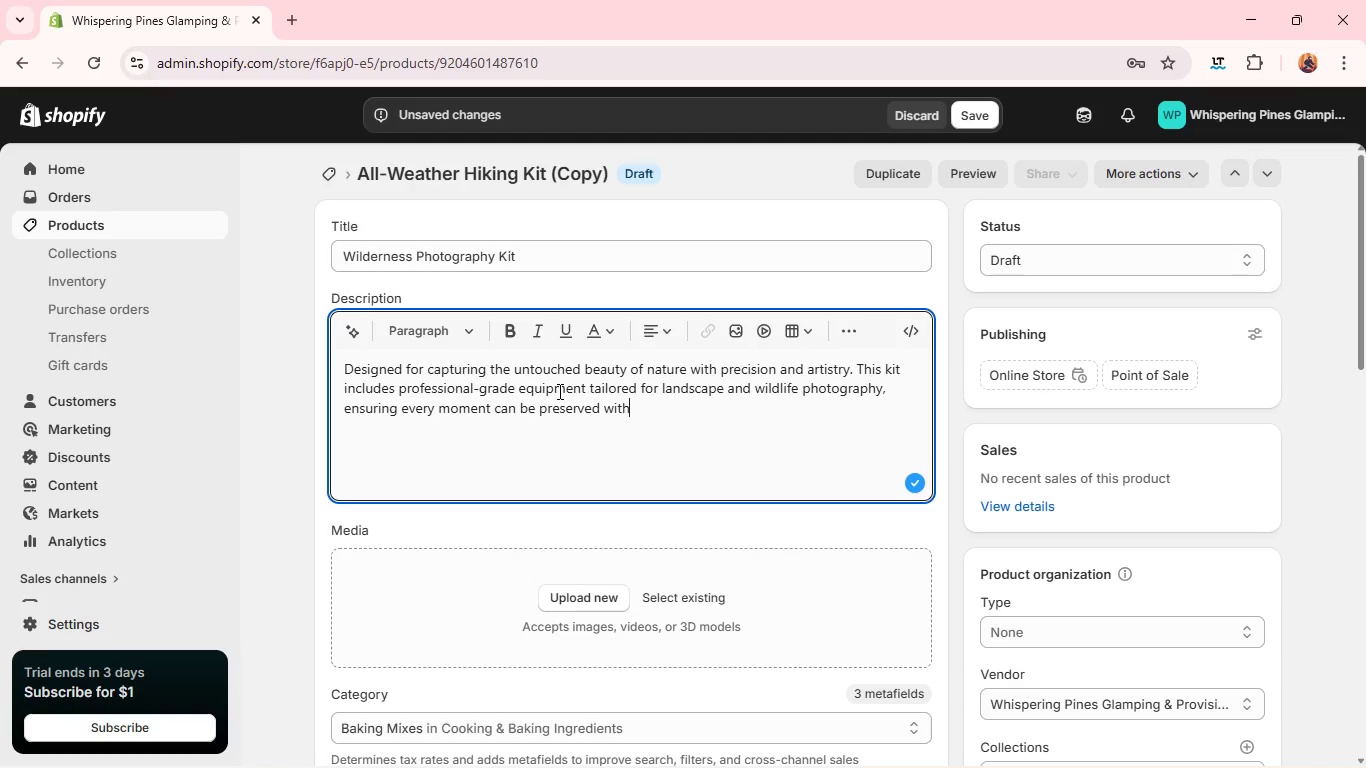 
type( clarity and depth.)
 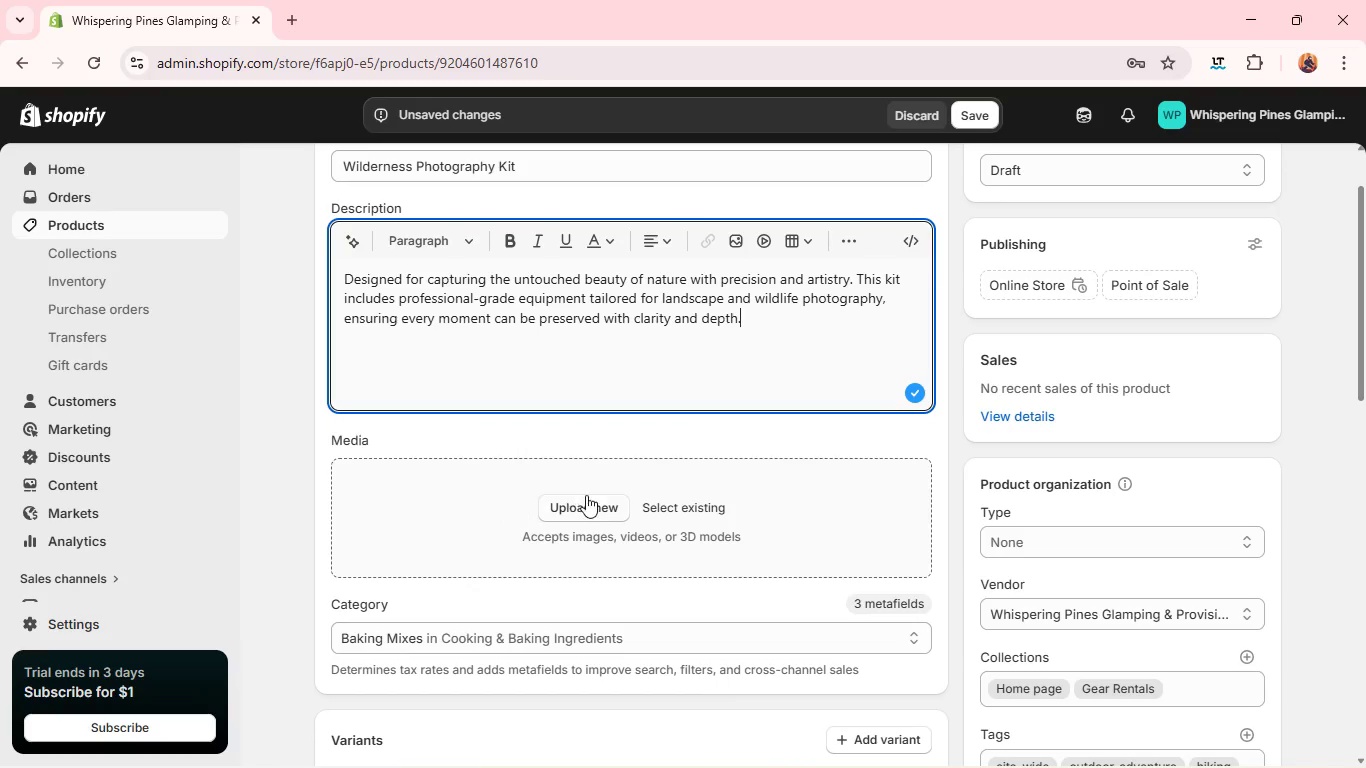 
left_click([585, 495])
 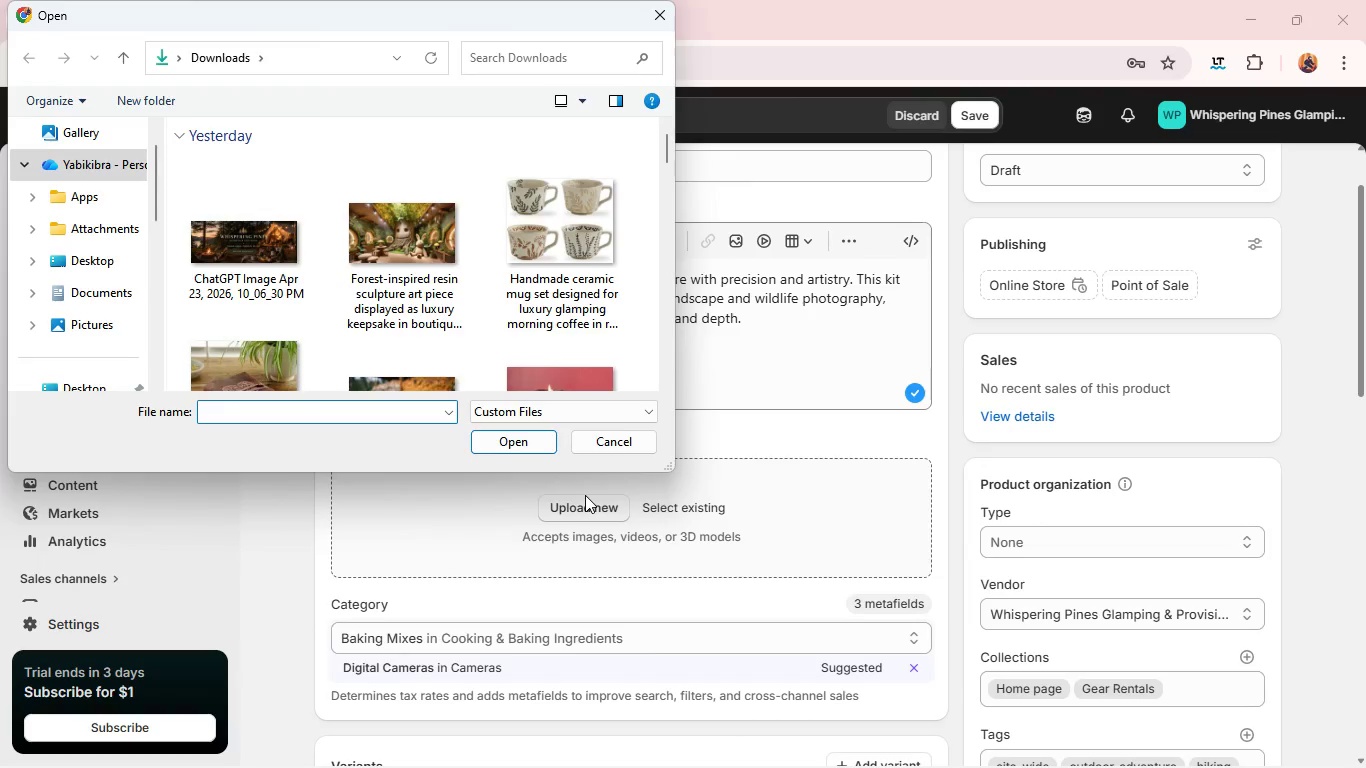 
wait(10.36)
 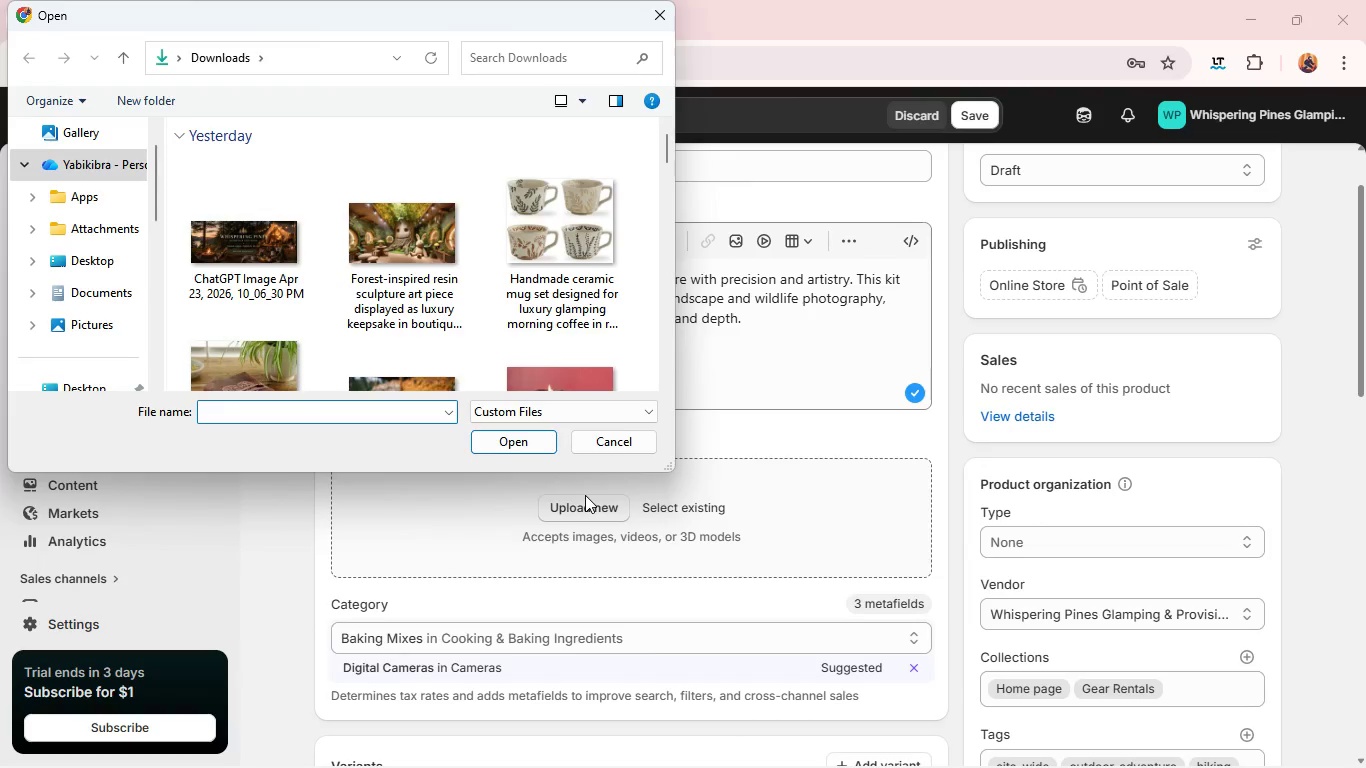 
scroll: coordinate [524, 292], scroll_direction: down, amount: 1.0
 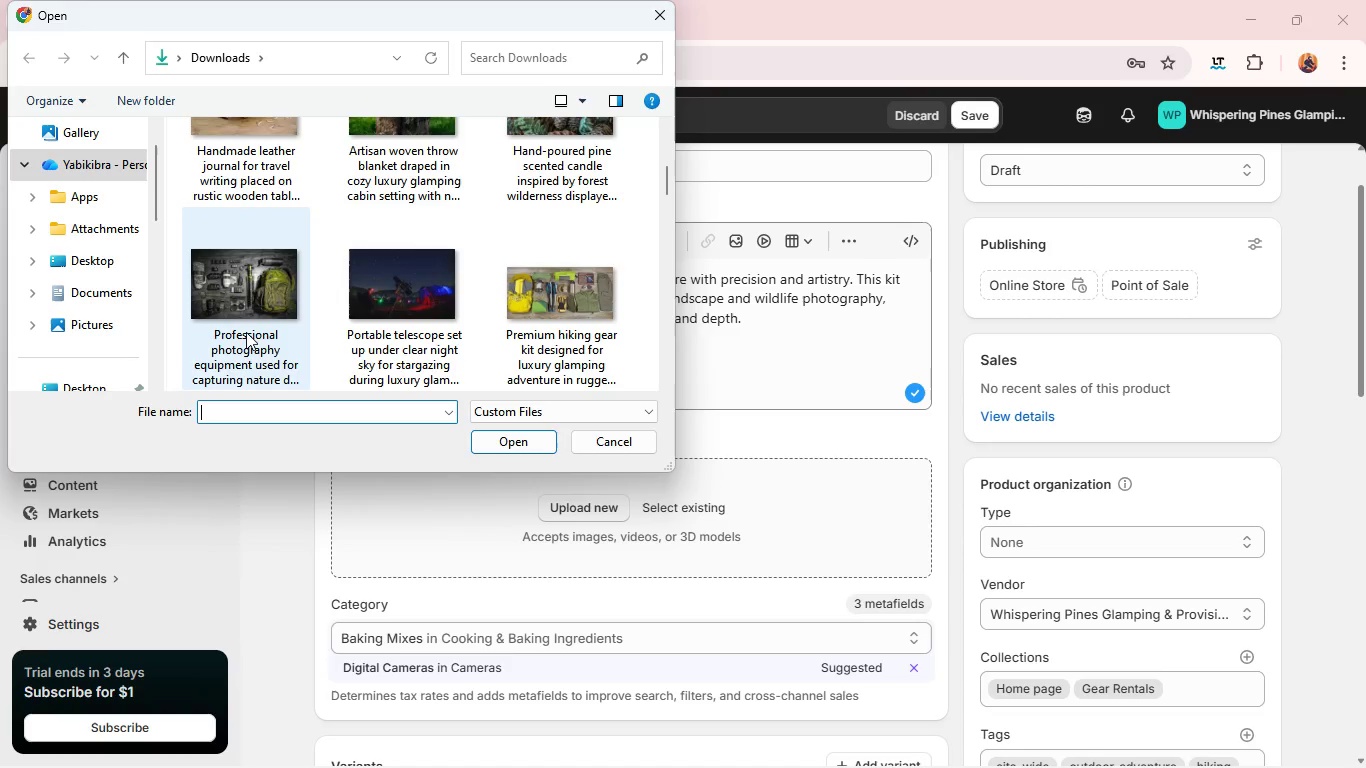 
left_click([238, 328])
 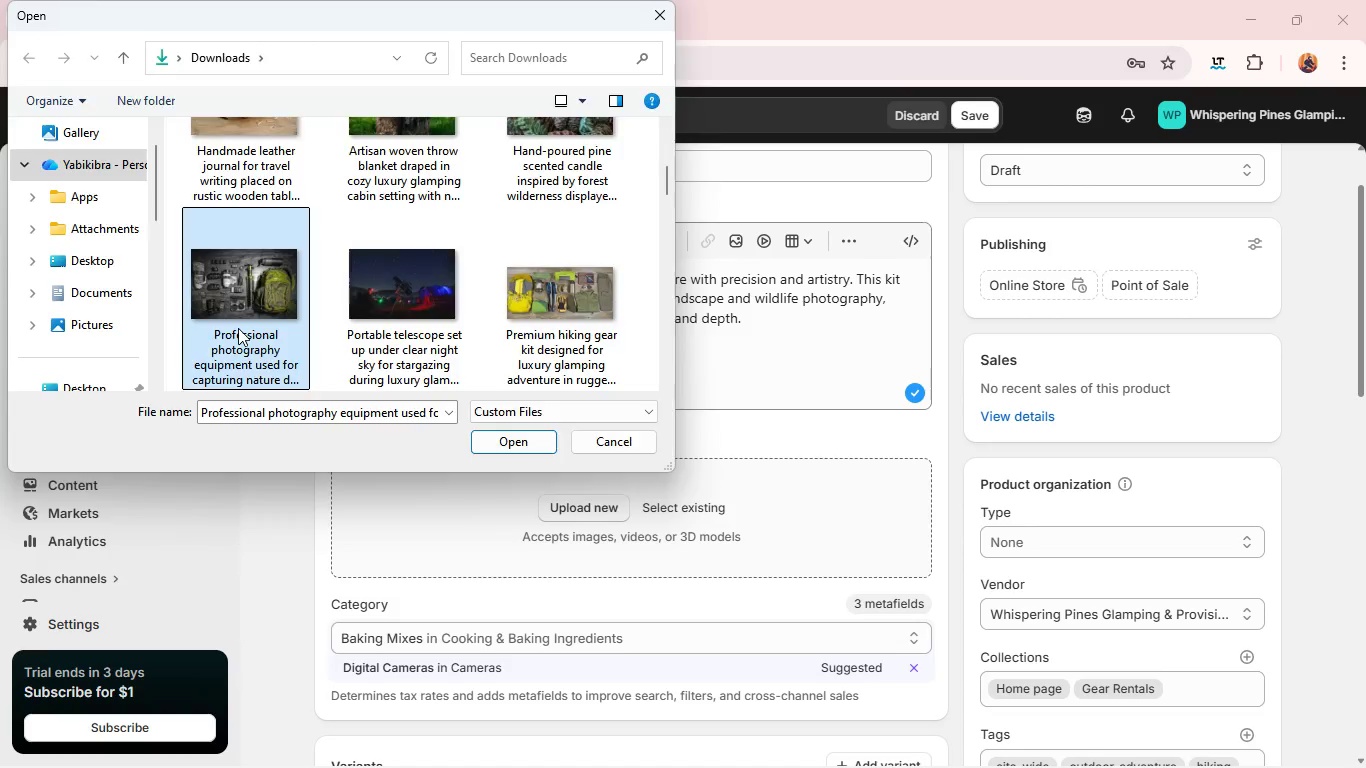 
key(Enter)
 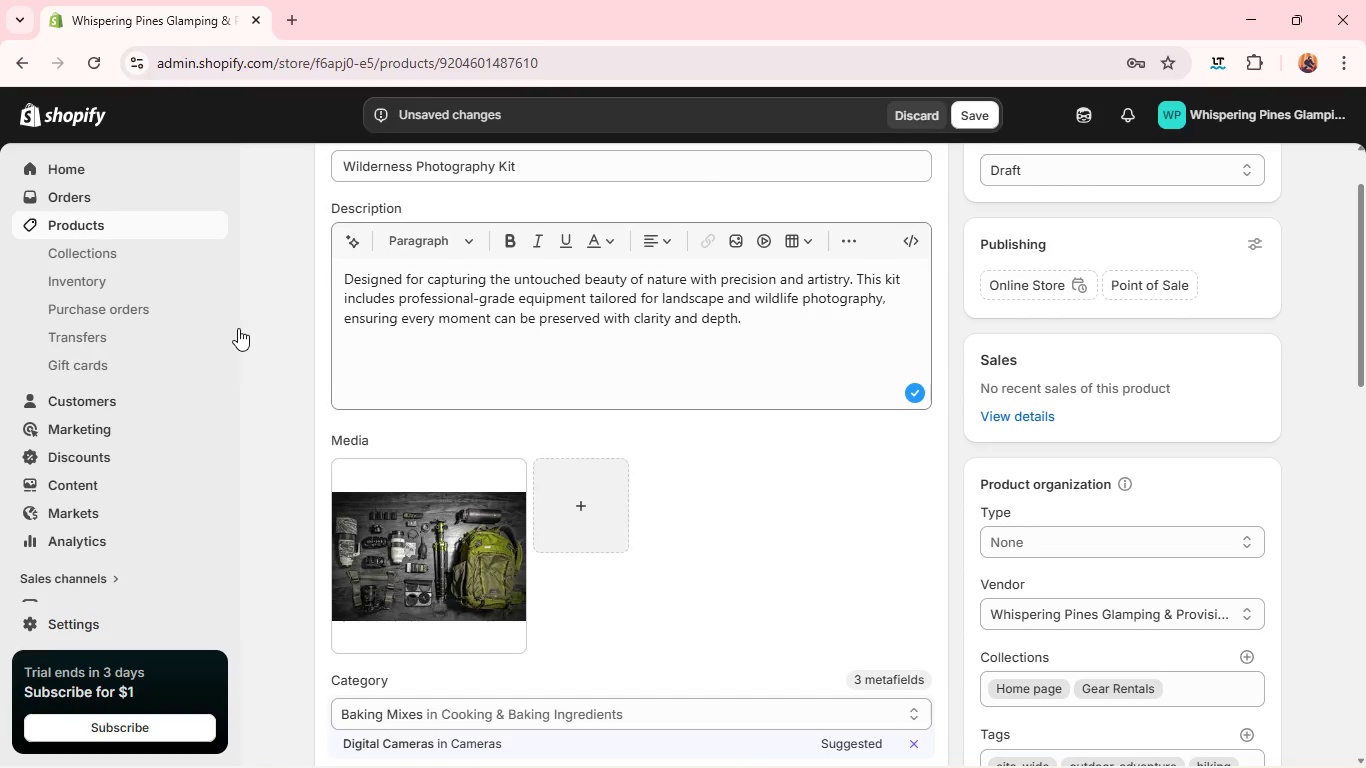 
wait(7.38)
 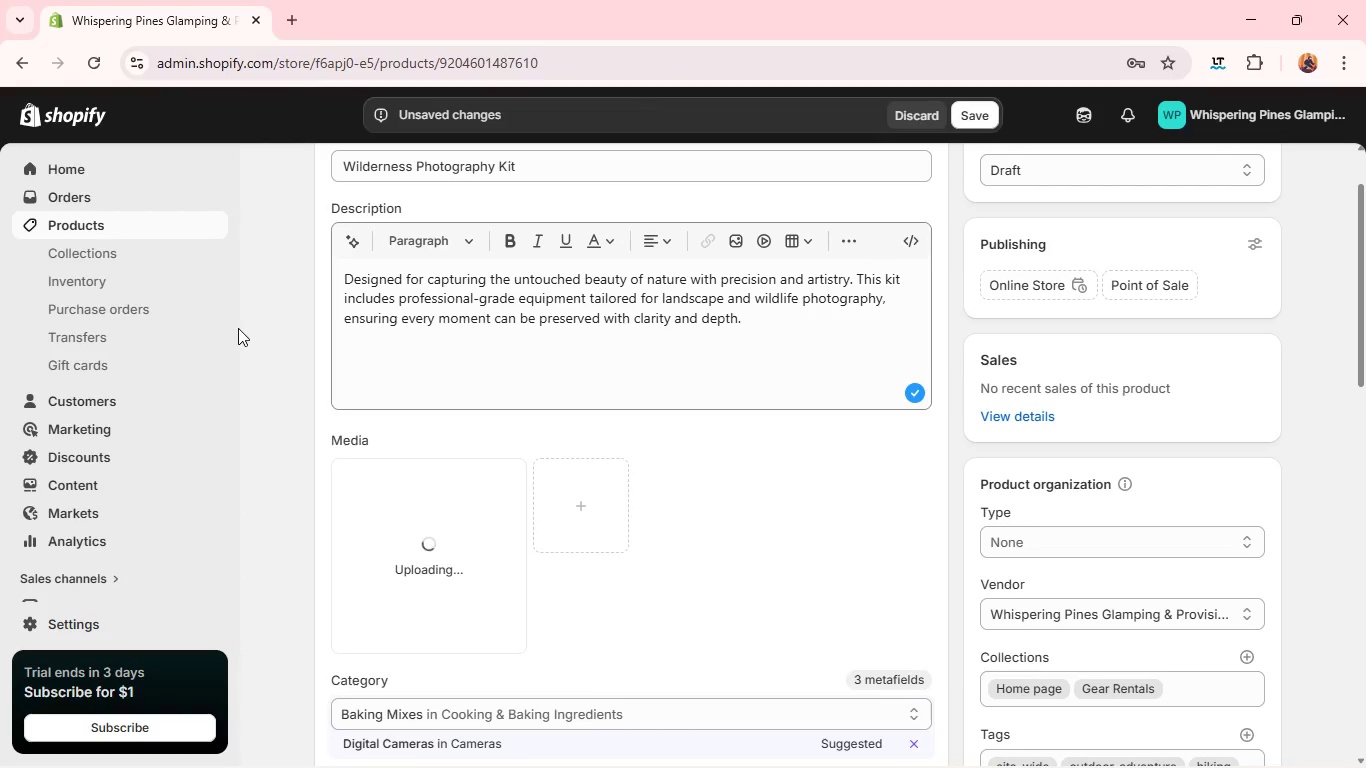 
left_click([352, 566])
 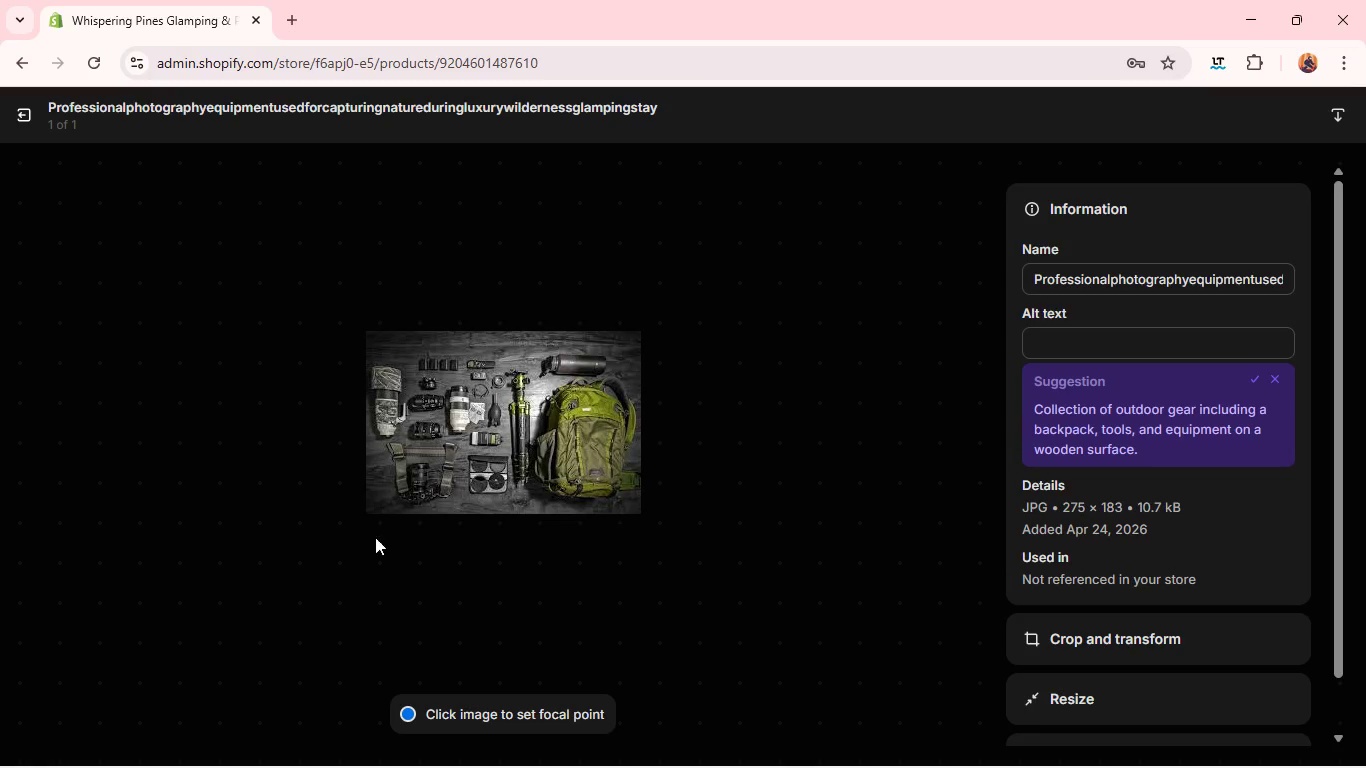 
wait(8.83)
 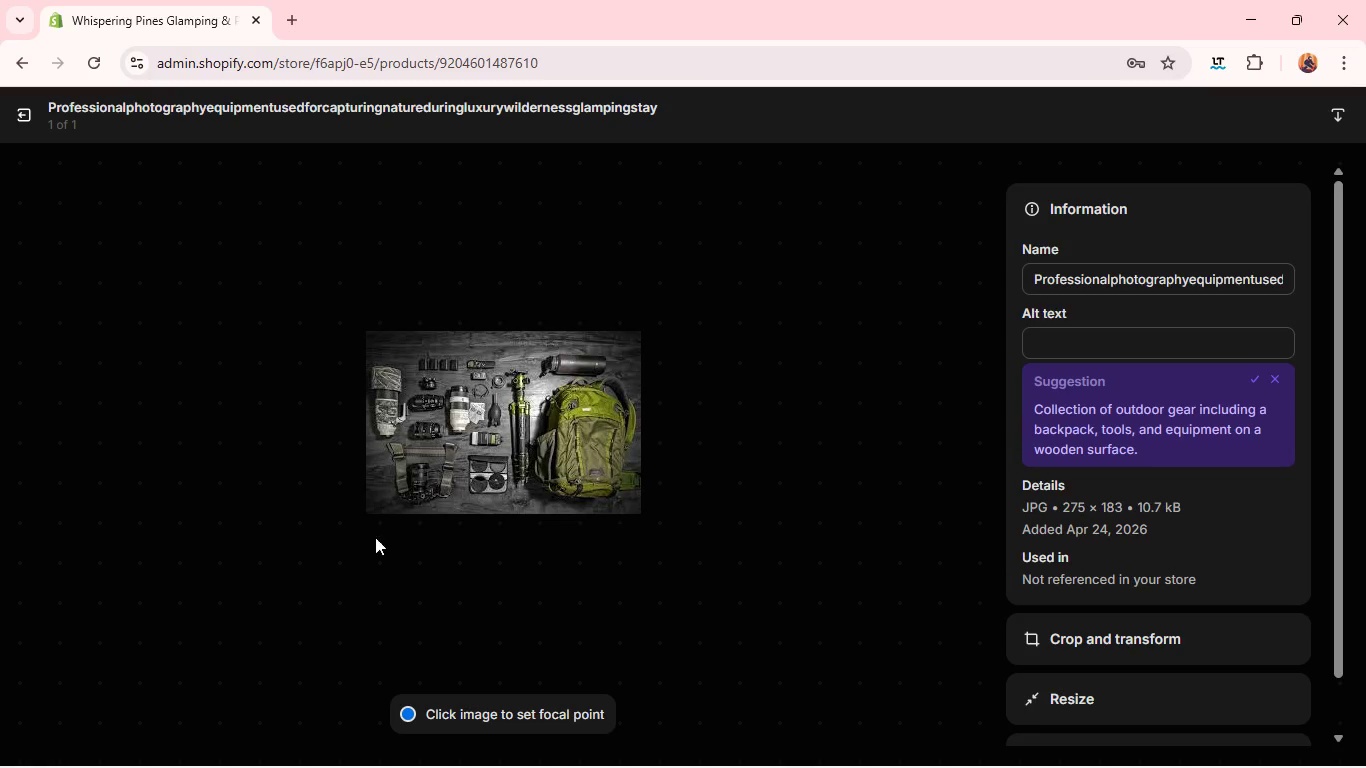 
left_click_drag(start_coordinate=[1030, 355], to_coordinate=[1213, 367])
 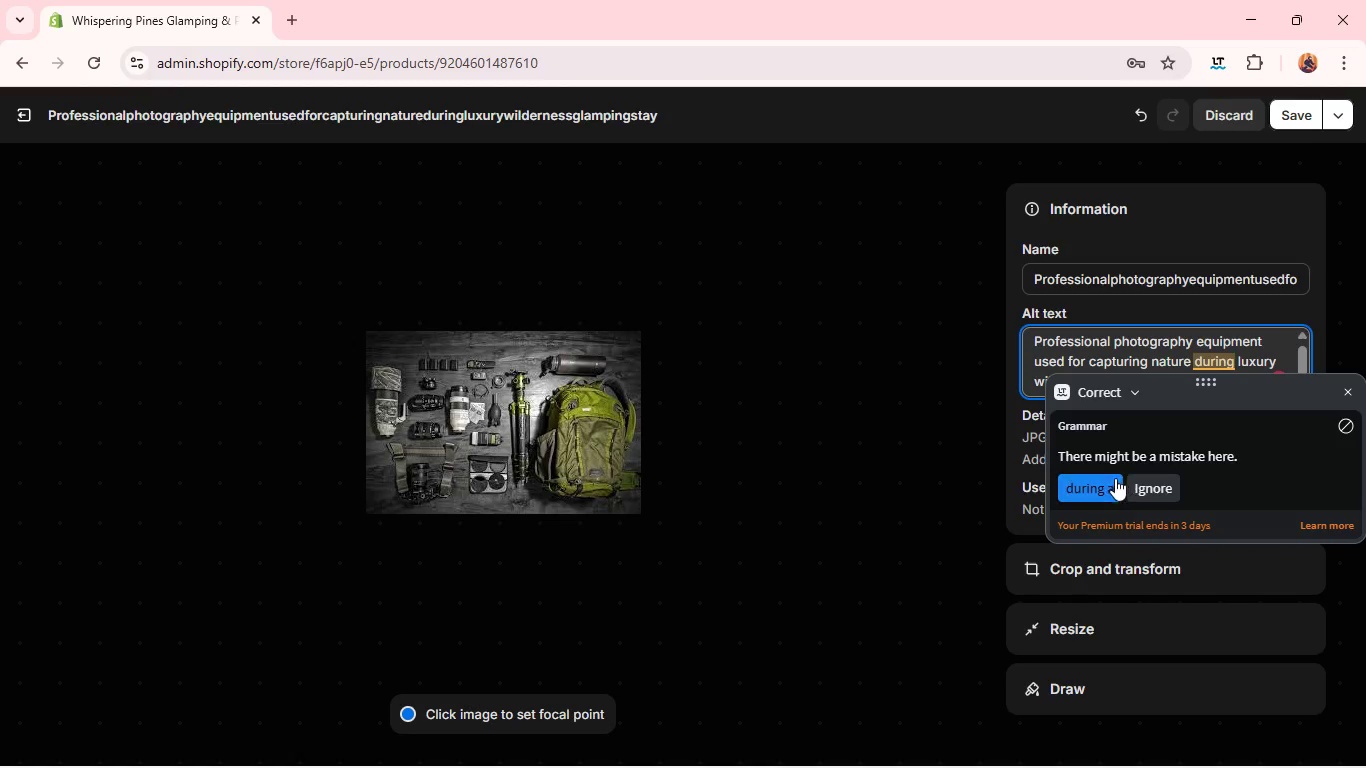 
hold_key(key=ShiftLeft, duration=1.06)
 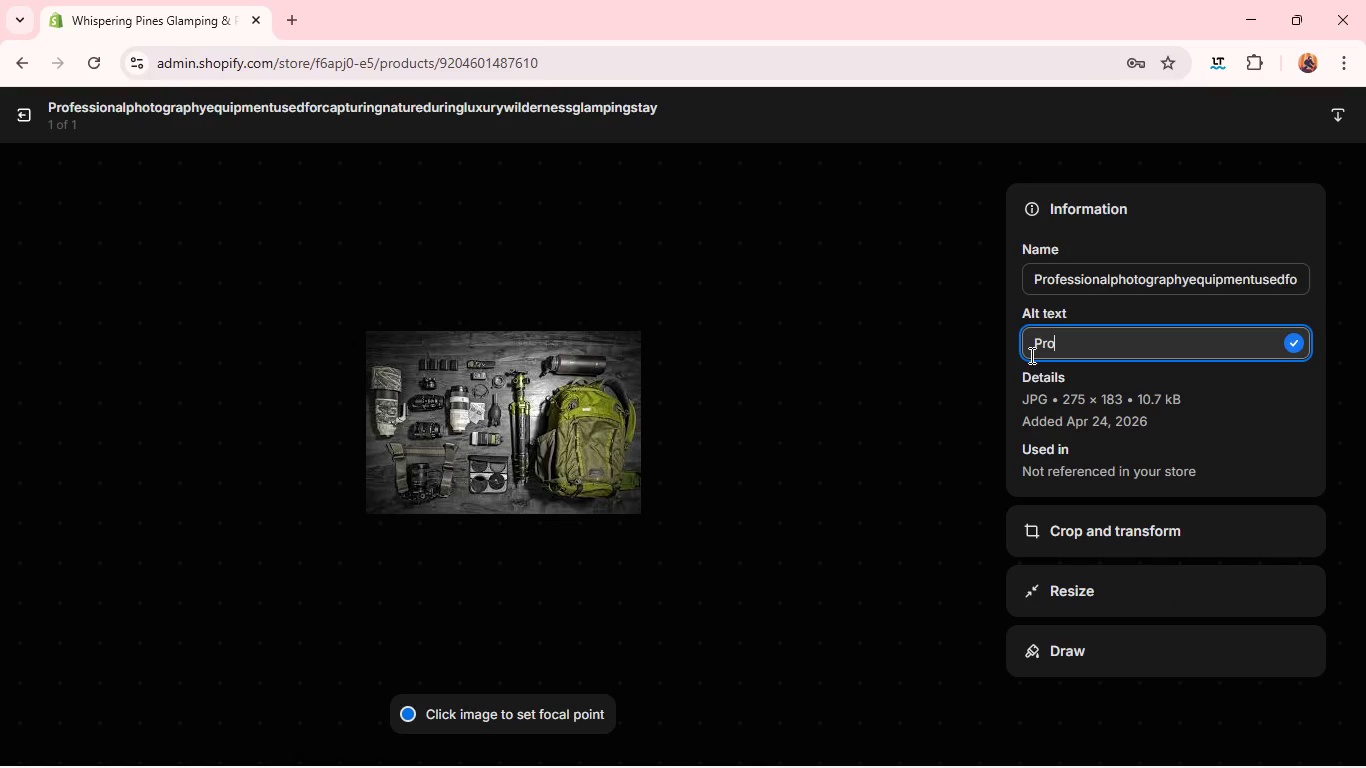 
type(professional photography equipment used for capturing nature during luxury wild)
 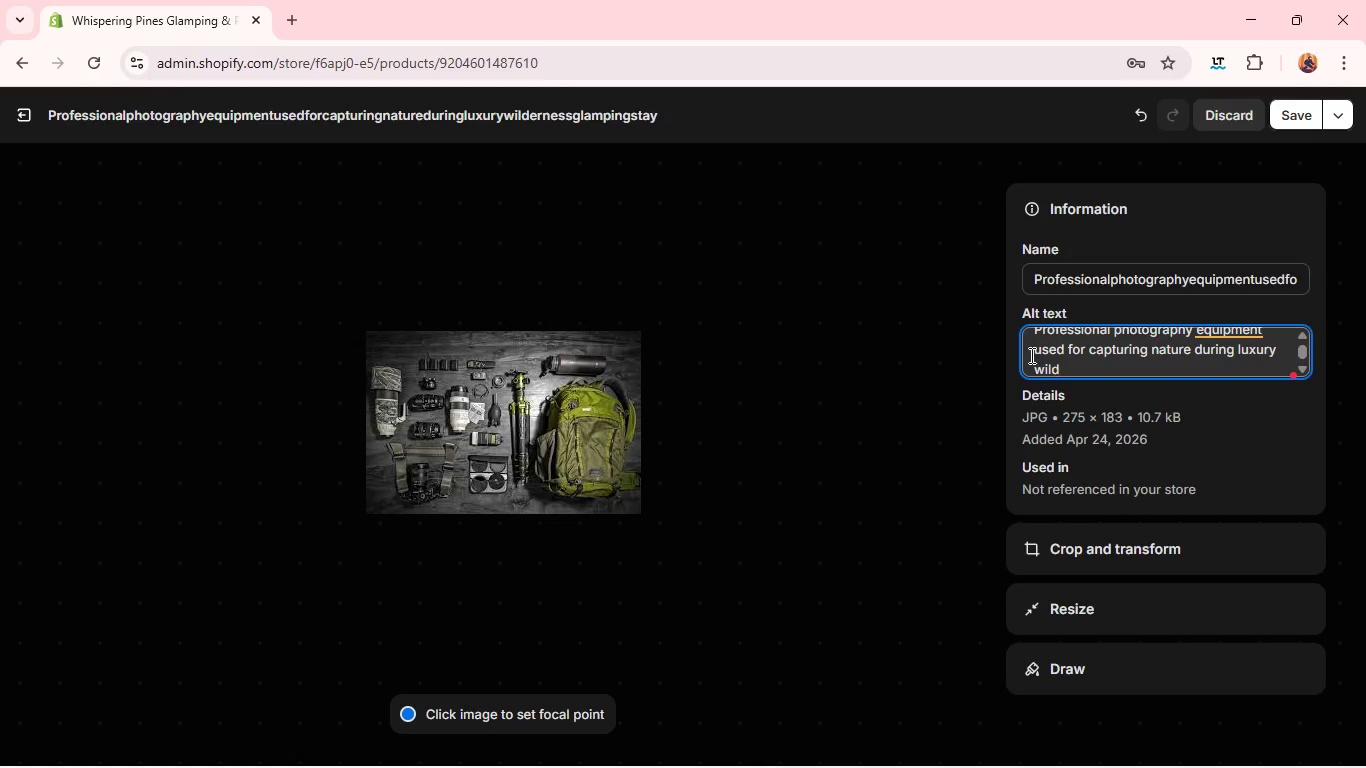 
type(erness glamping stay)
 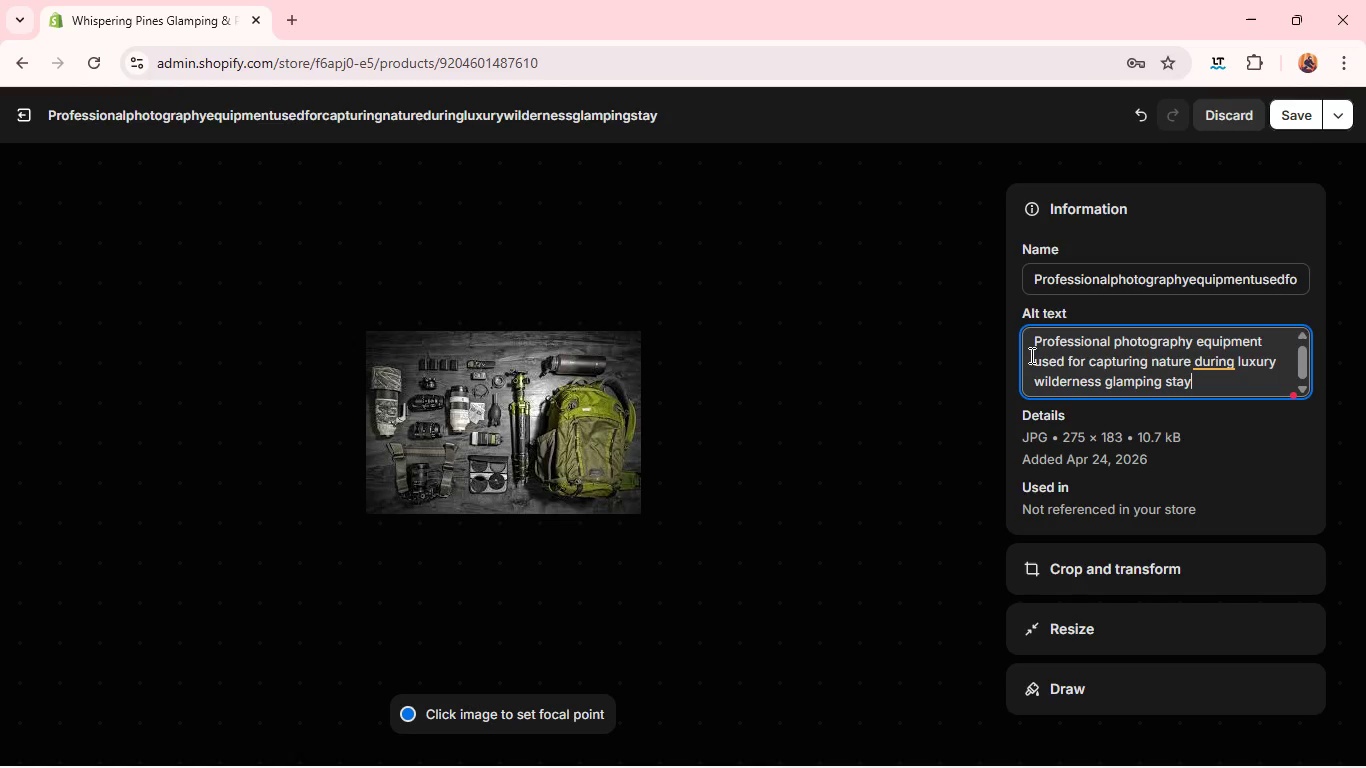 
left_click([1213, 367])
 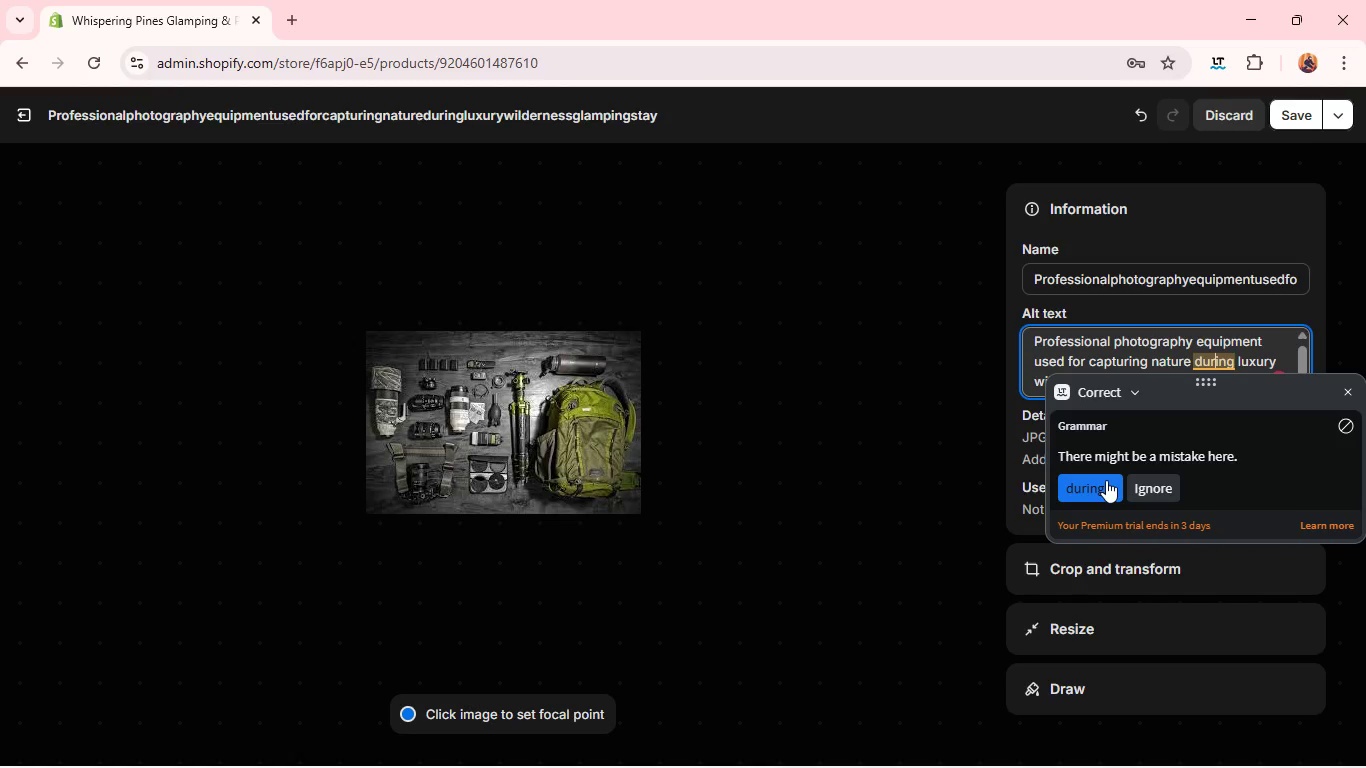 
left_click([1106, 480])
 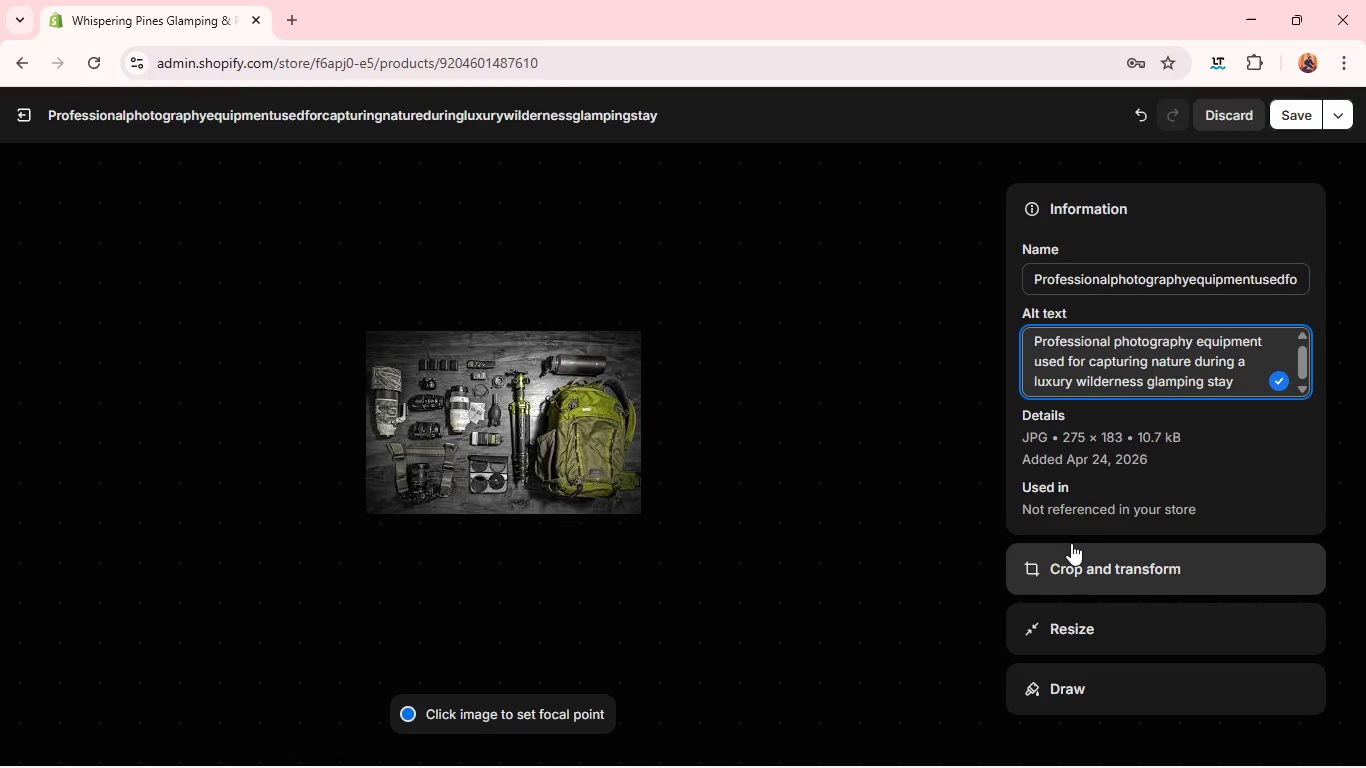 
left_click([1071, 543])
 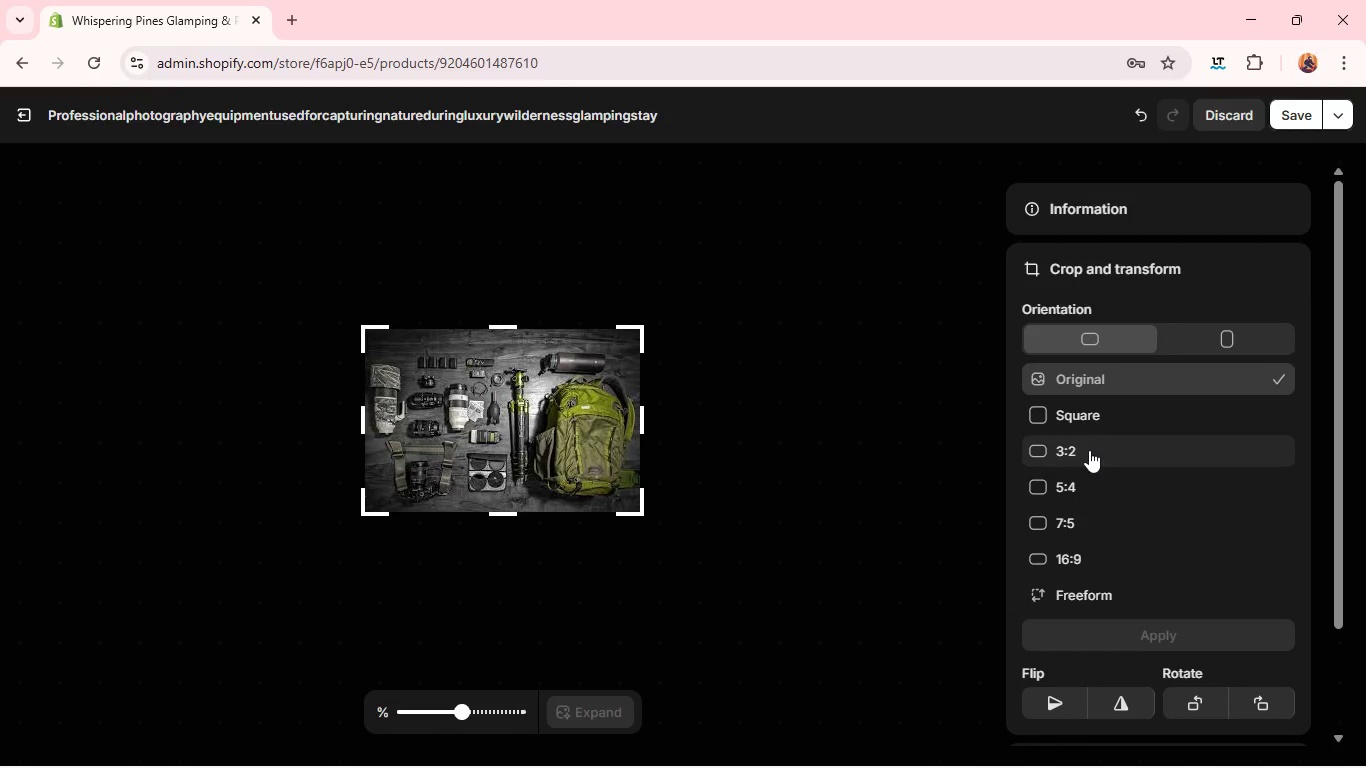 
left_click([1089, 450])
 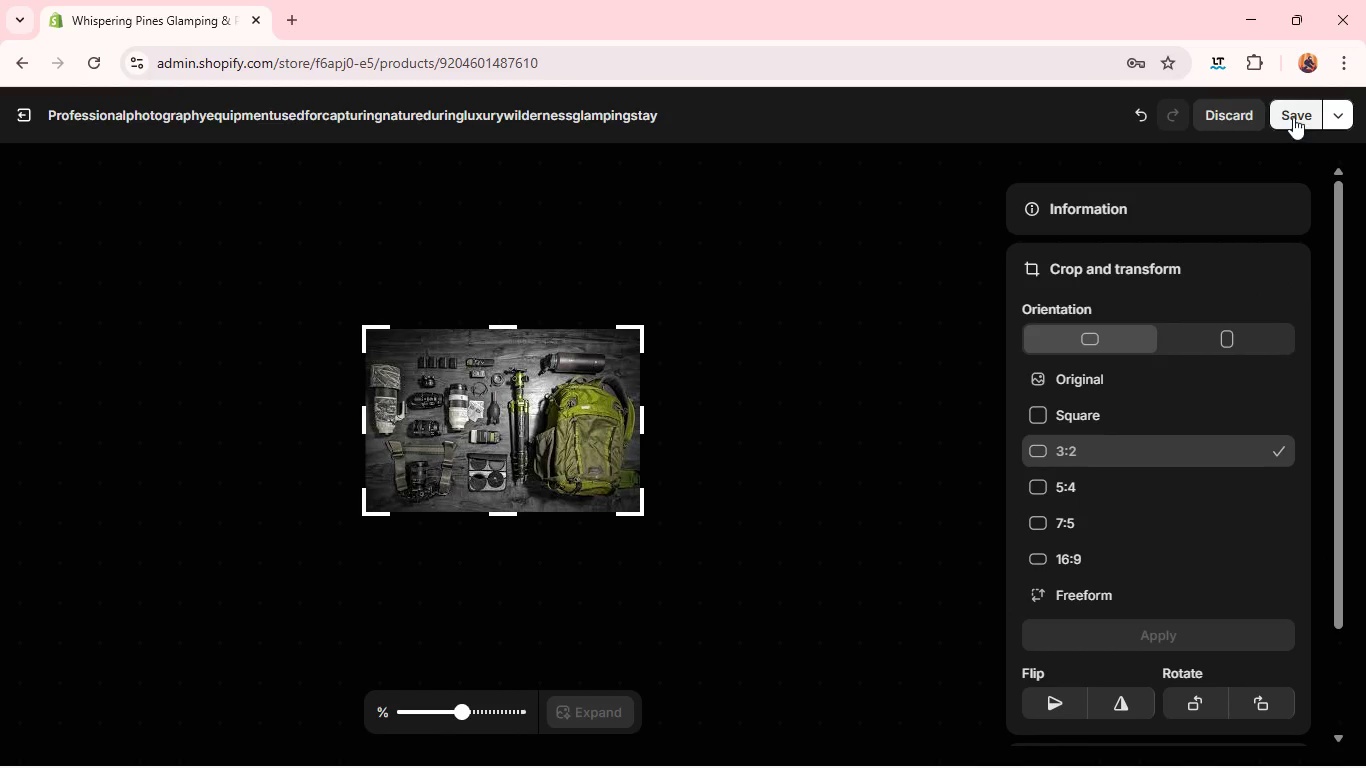 
left_click([1299, 111])
 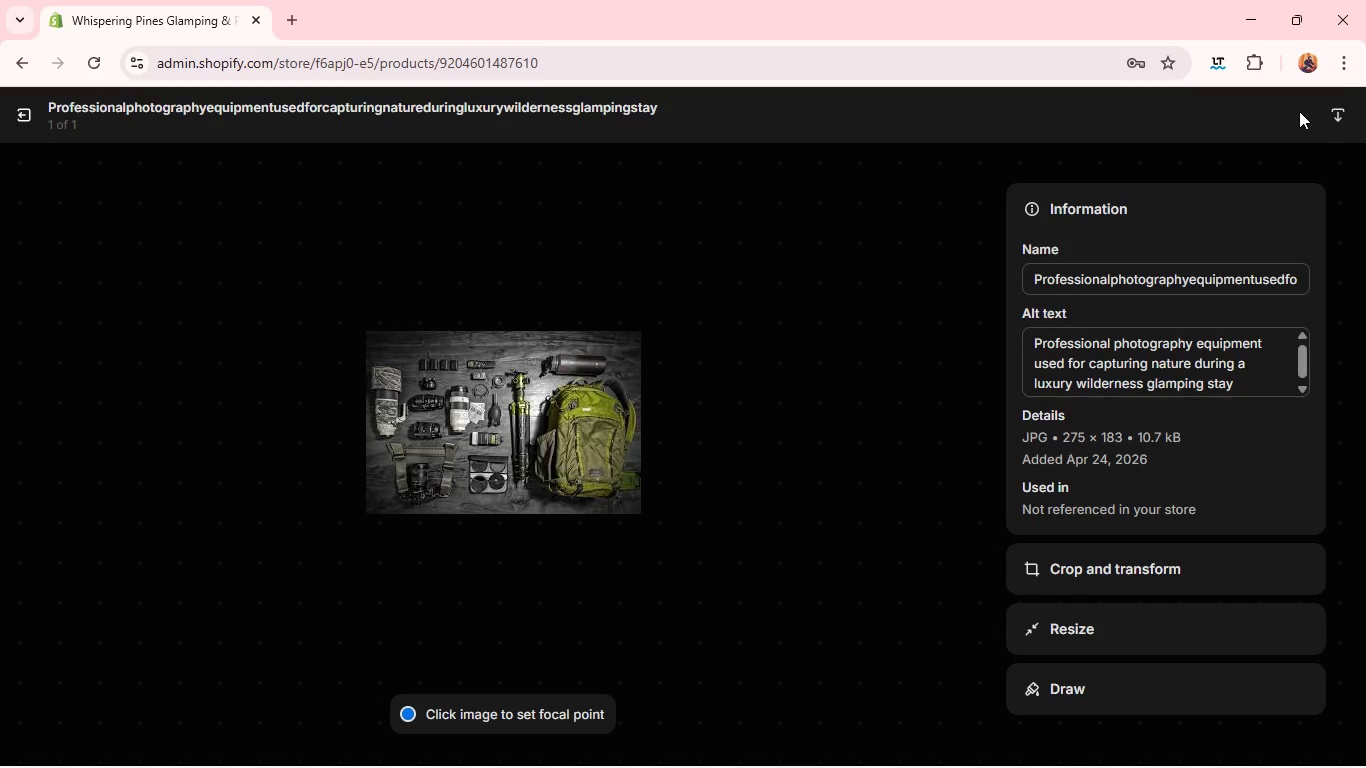 
wait(9.03)
 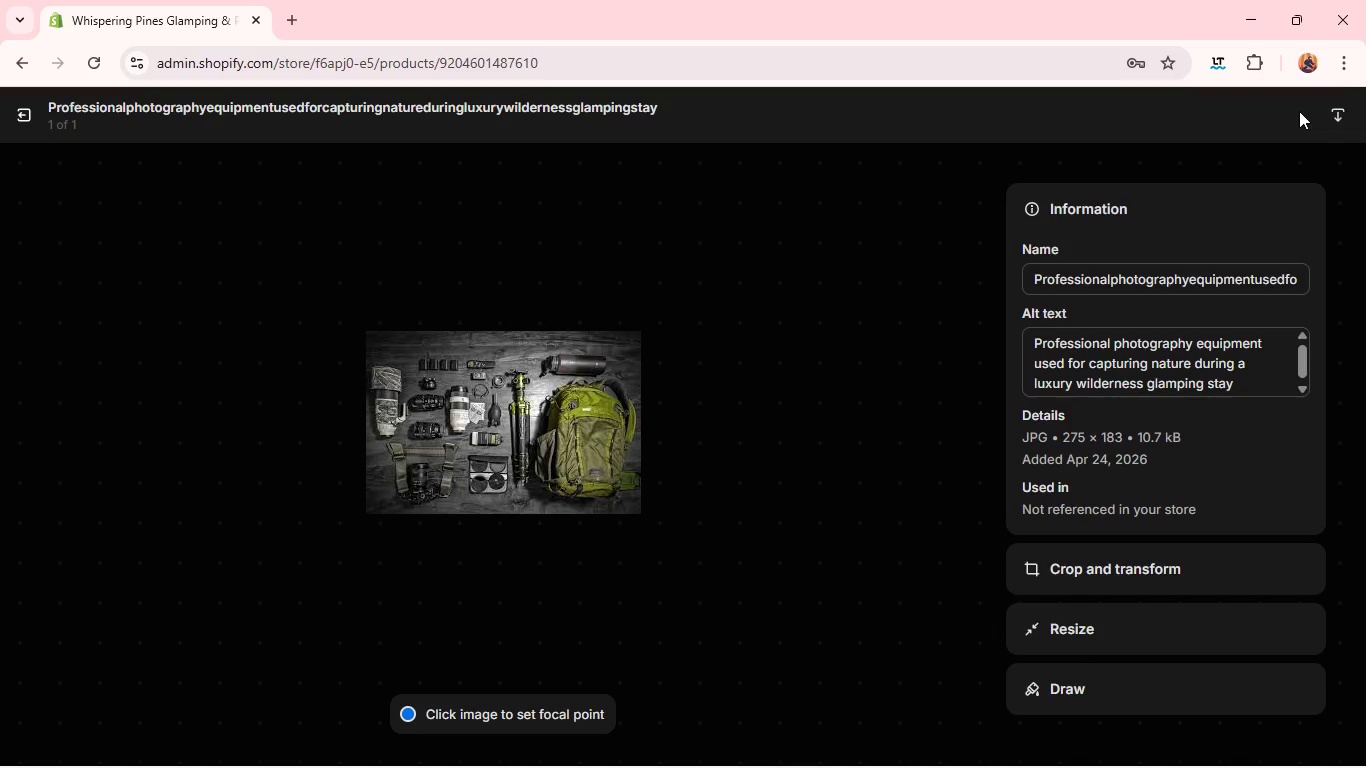 
left_click([33, 115])
 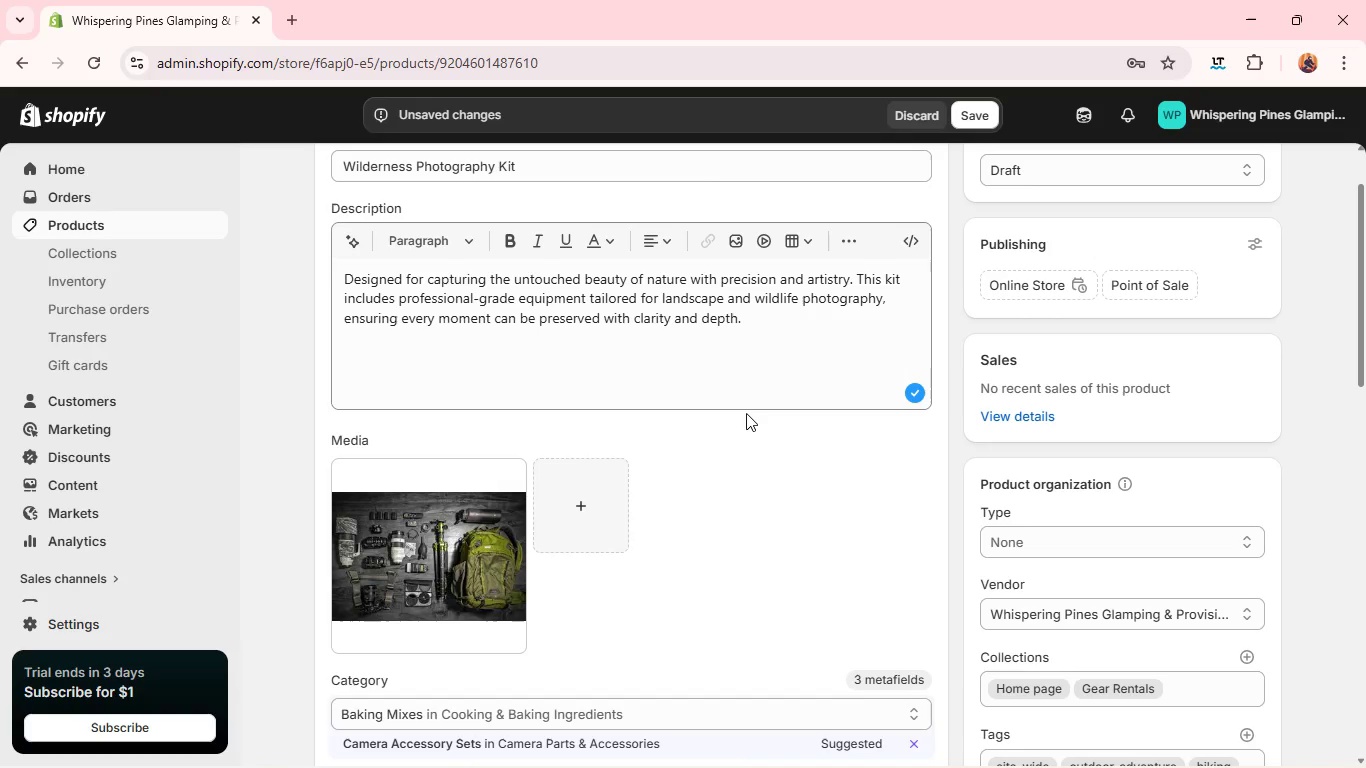 
wait(13.12)
 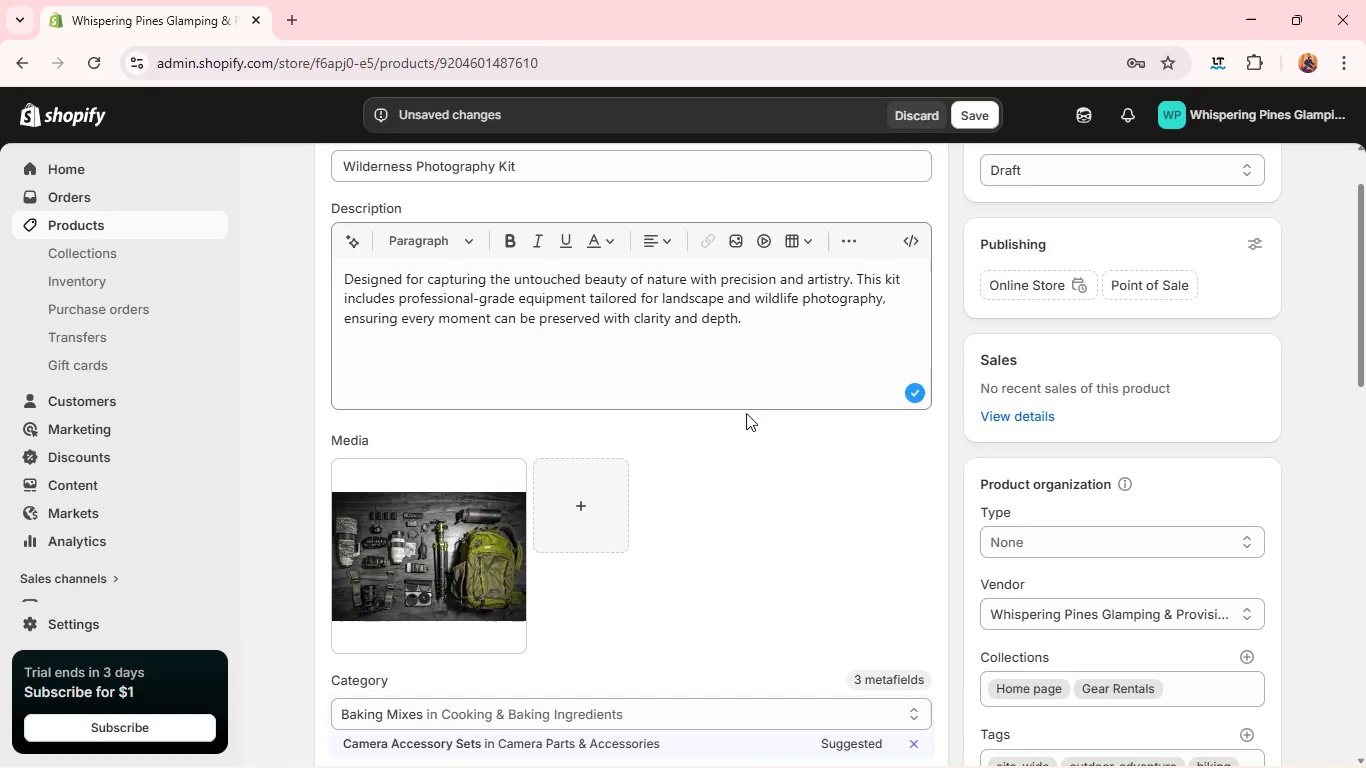 
left_click([530, 412])
 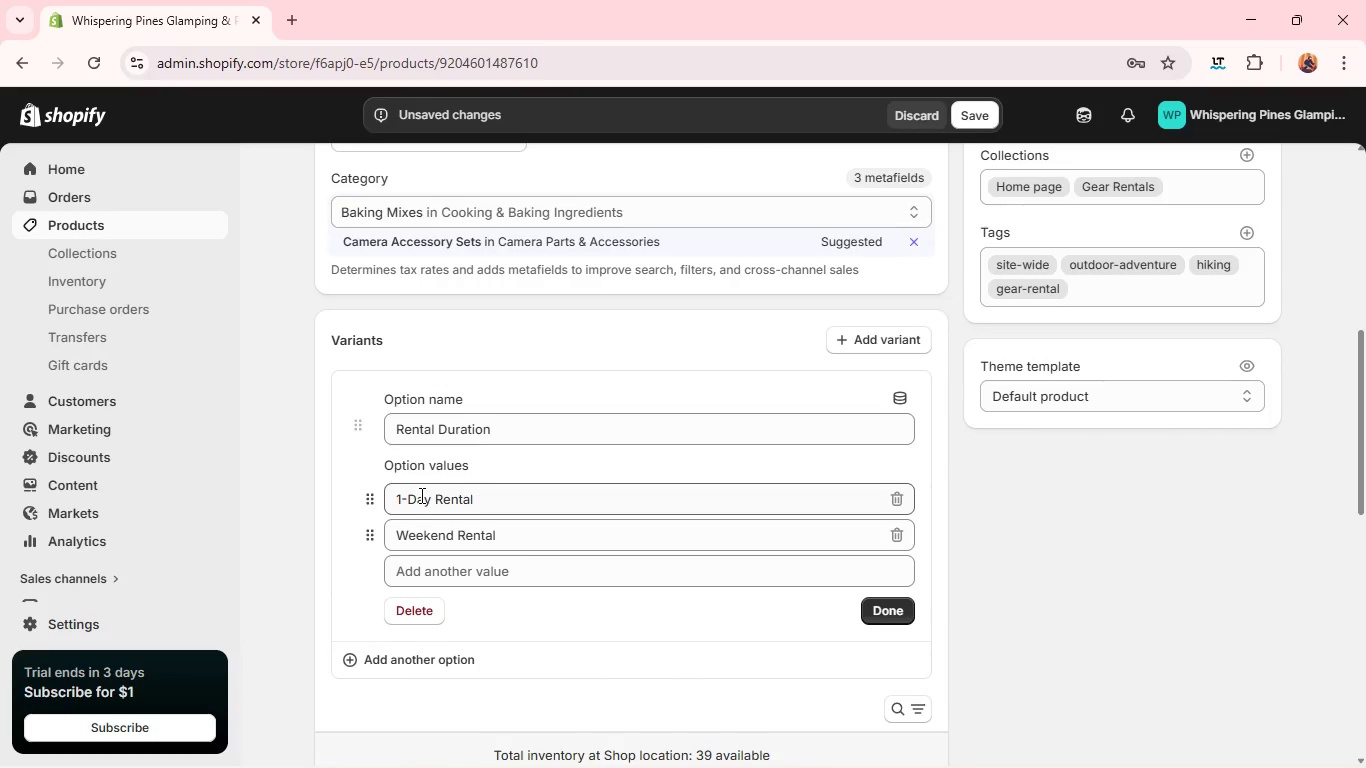 
double_click([420, 495])
 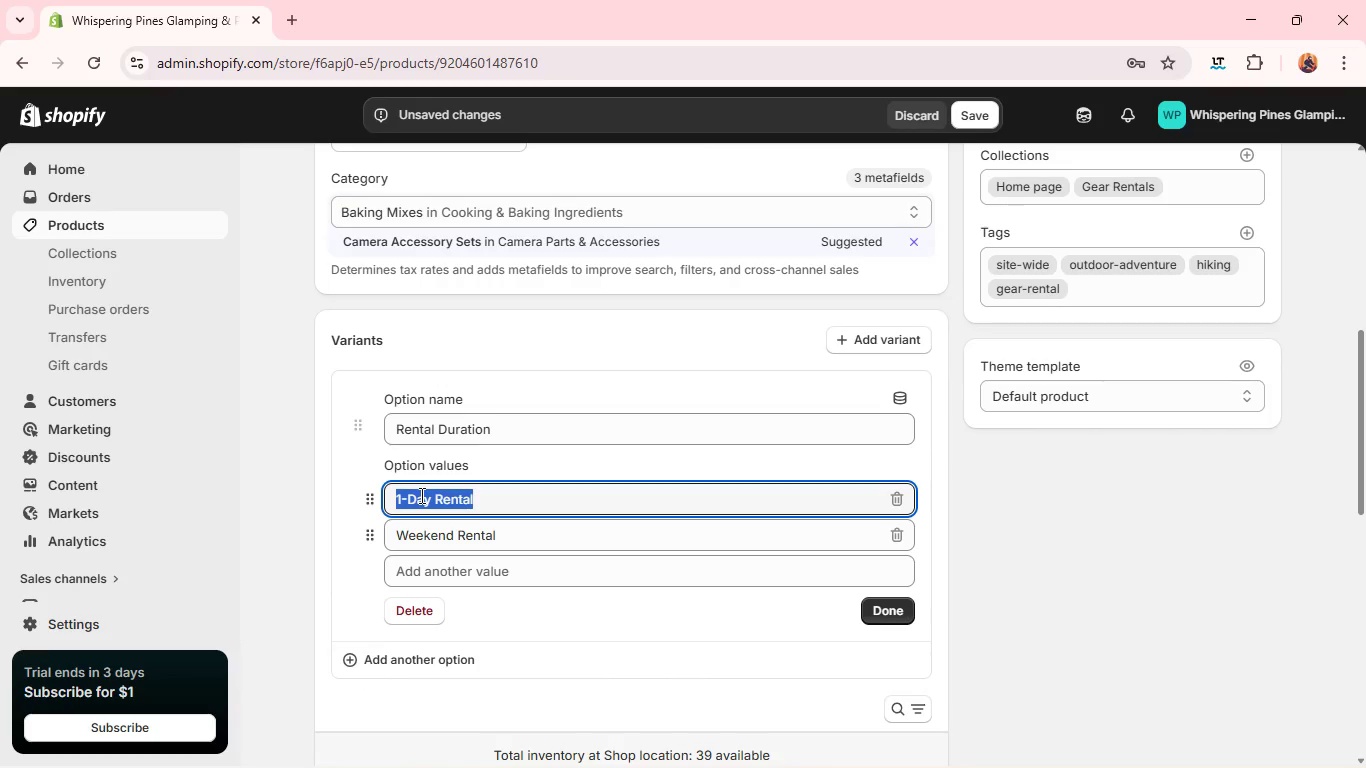 
triple_click([420, 495])
 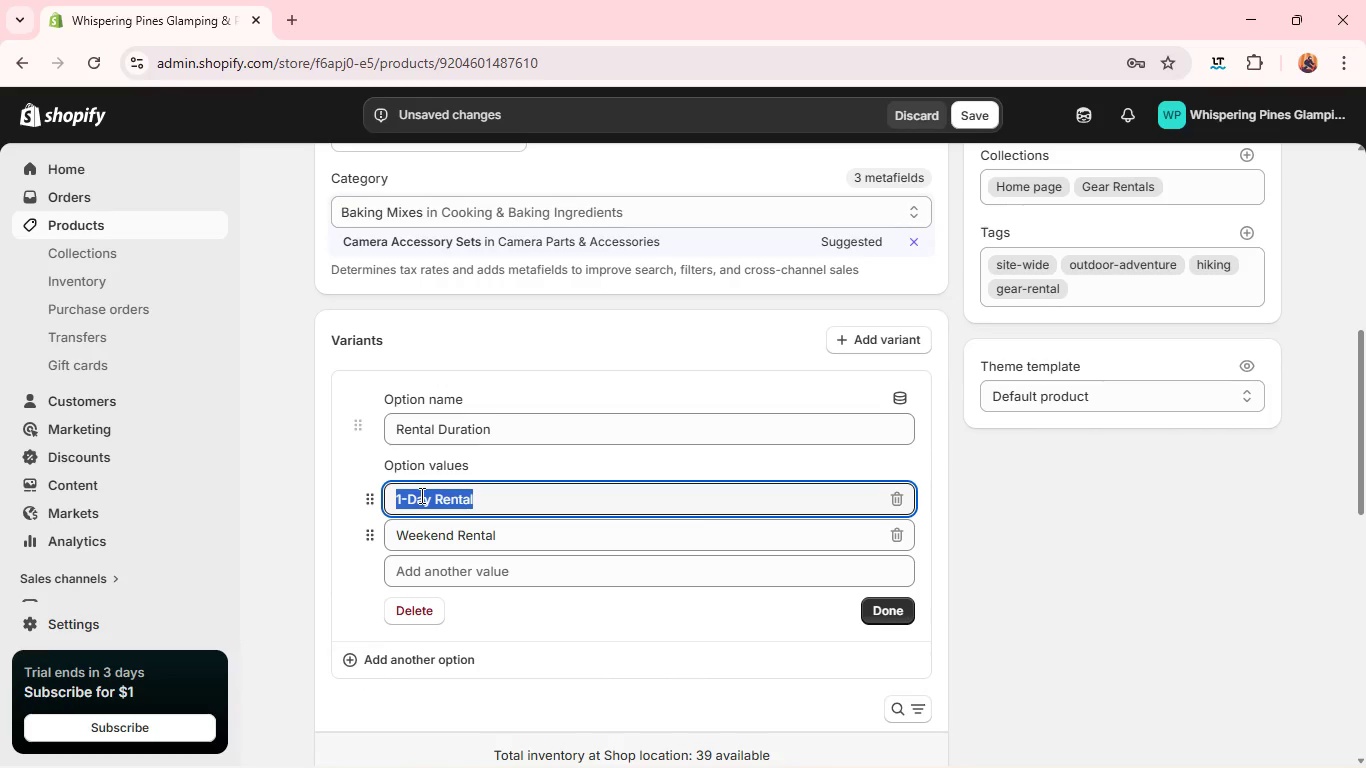 
type(Basic Kit)
 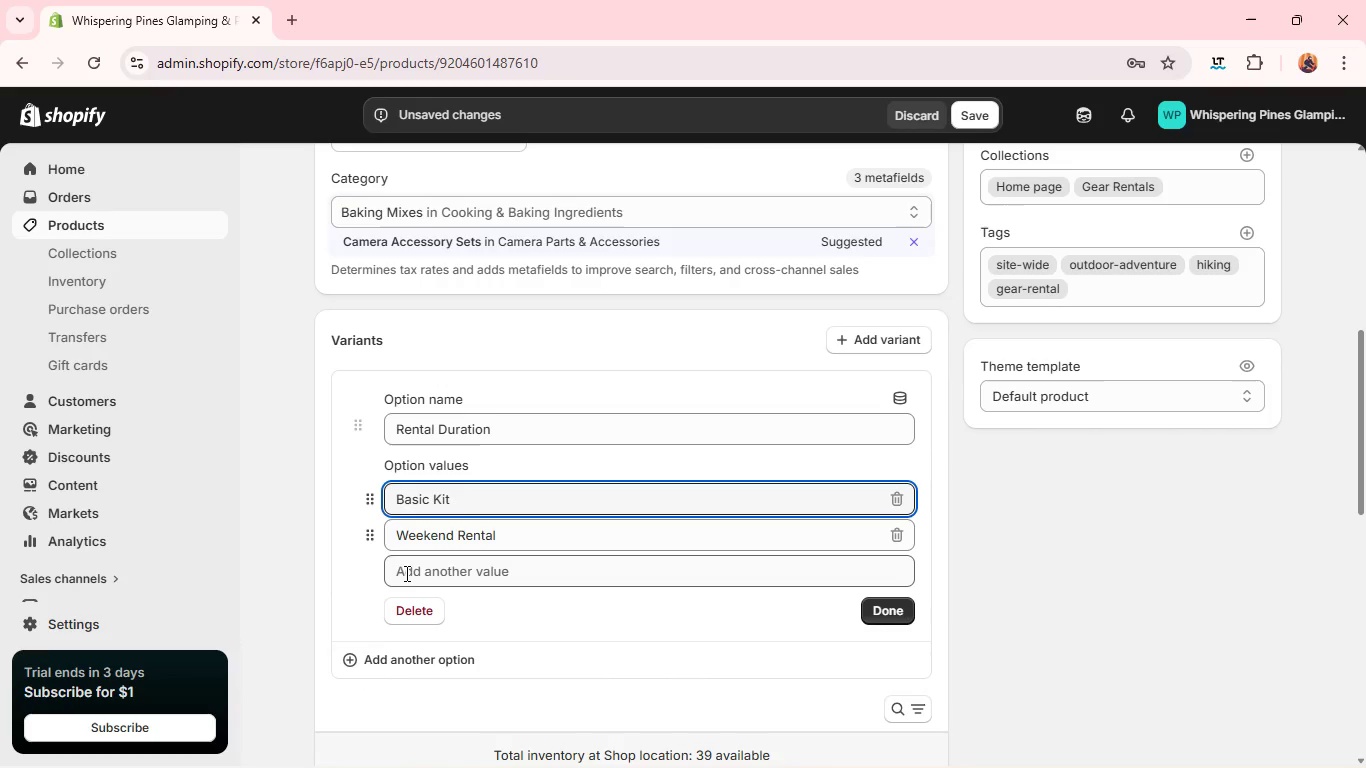 
hold_key(key=ShiftLeft, duration=1.17)
 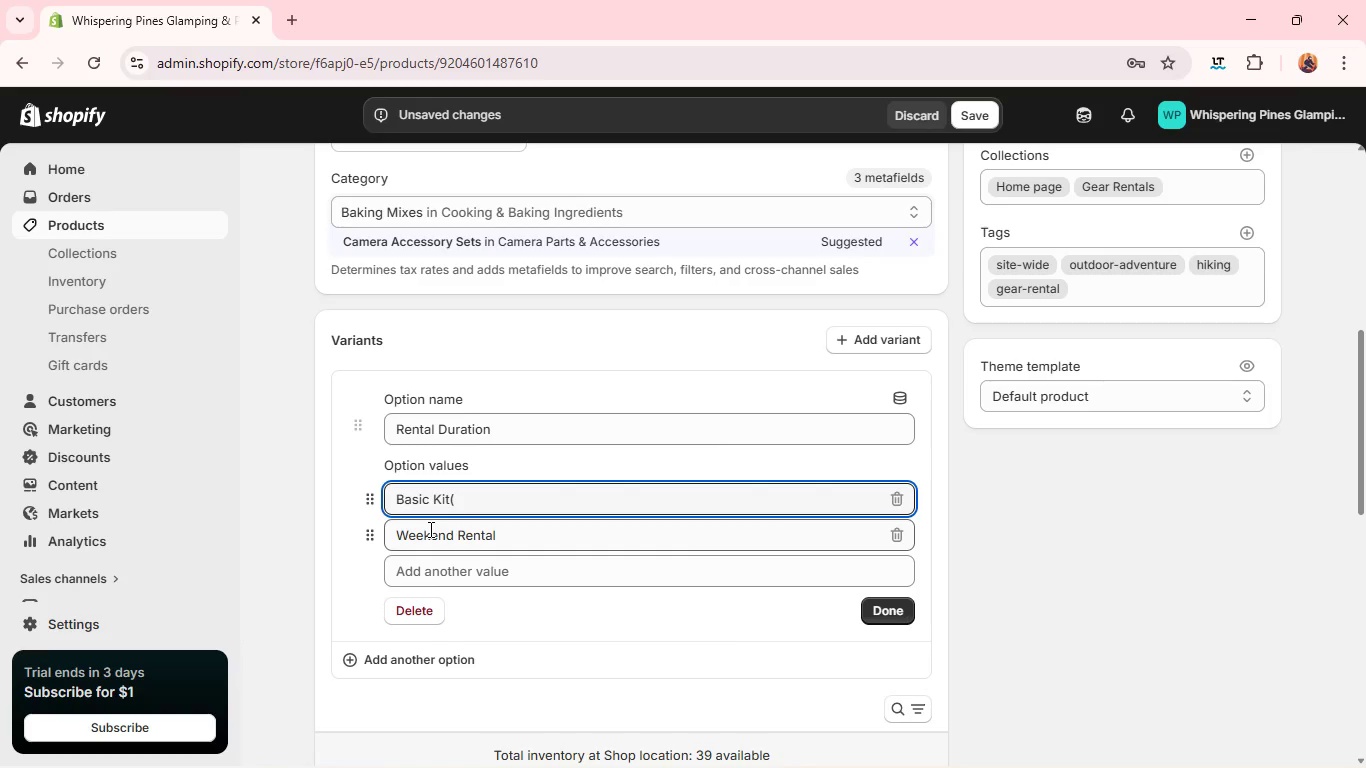 
key(9)
 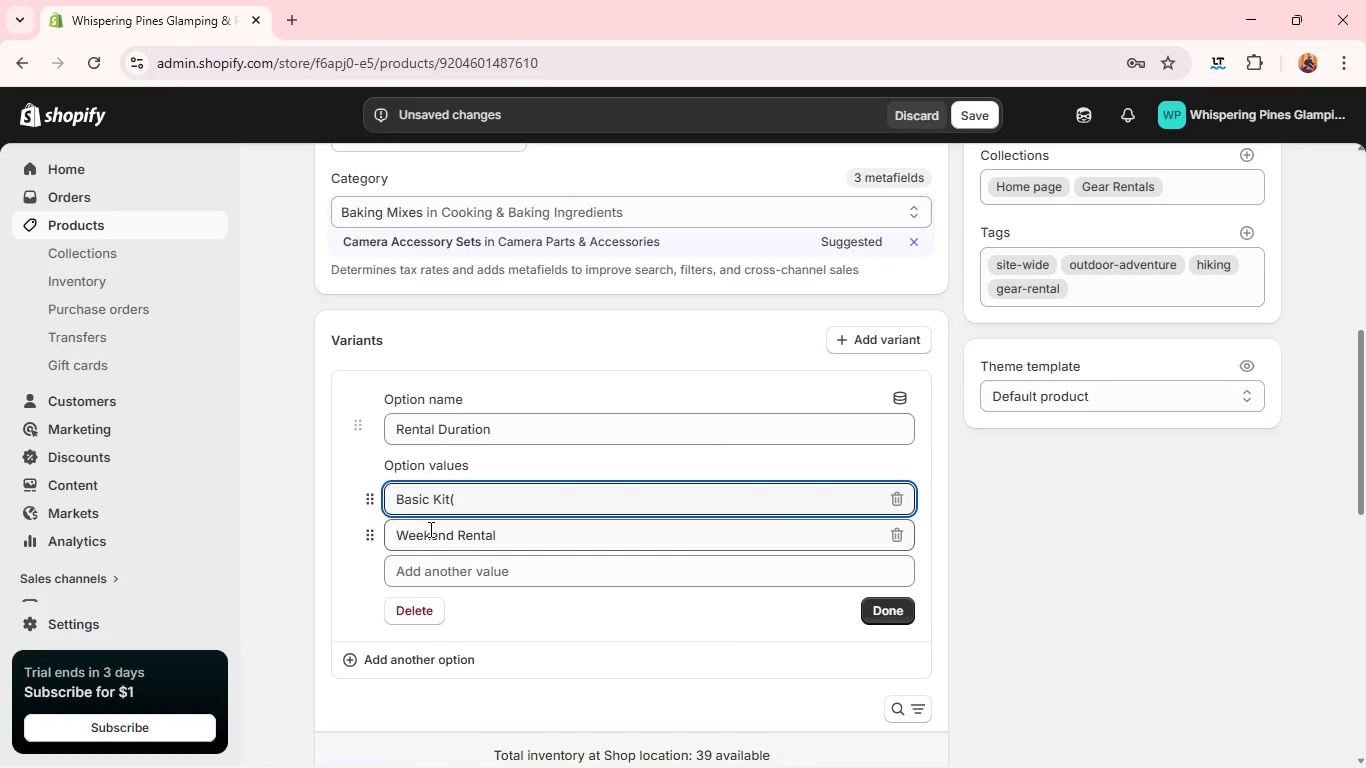 
key(1)
 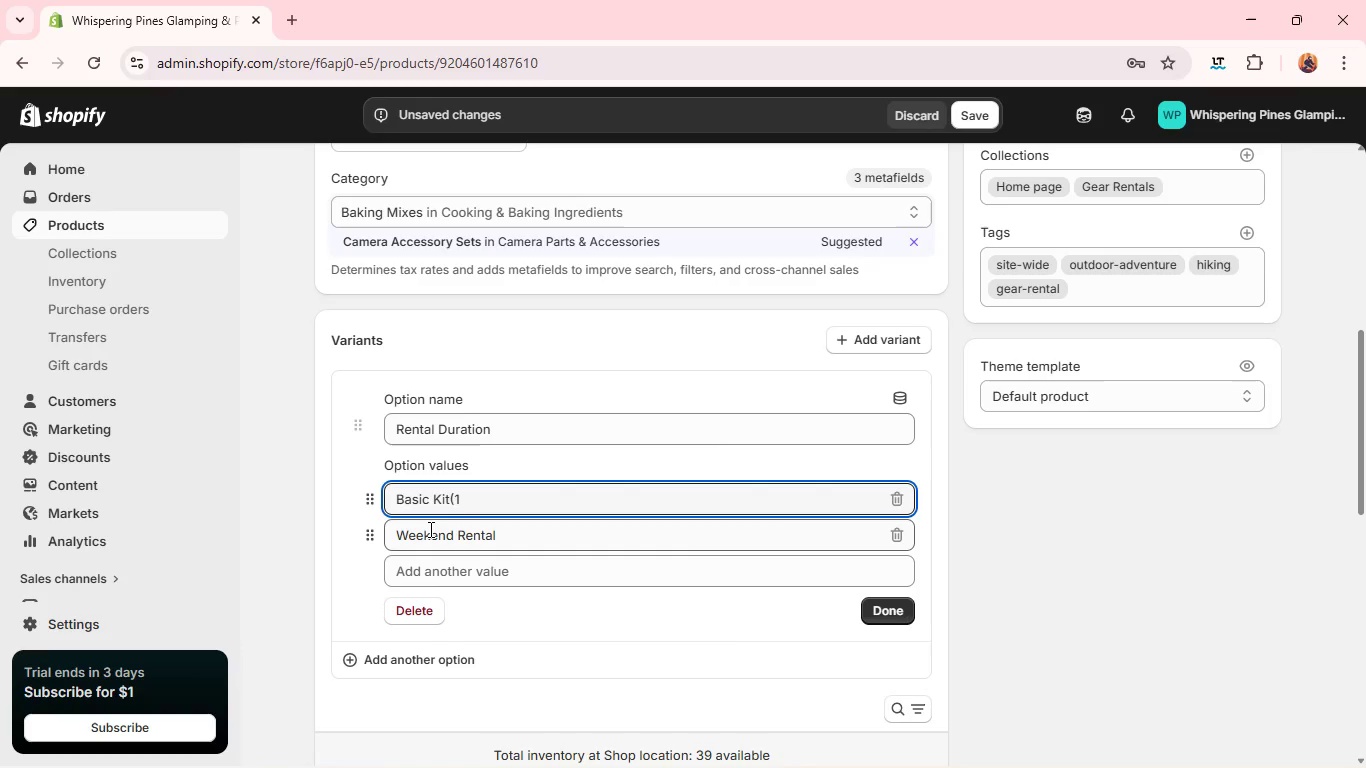 
type(-Day))
 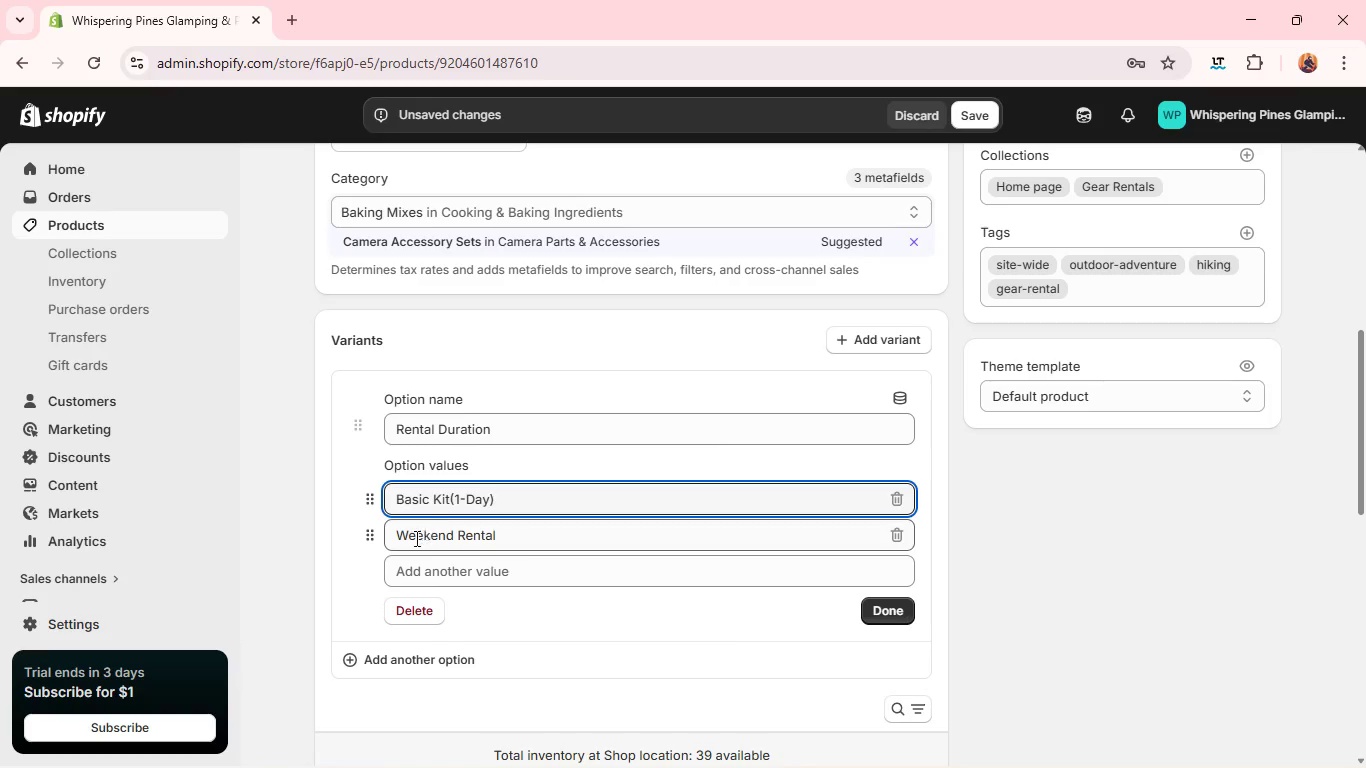 
left_click_drag(start_coordinate=[447, 501], to_coordinate=[437, 527])
 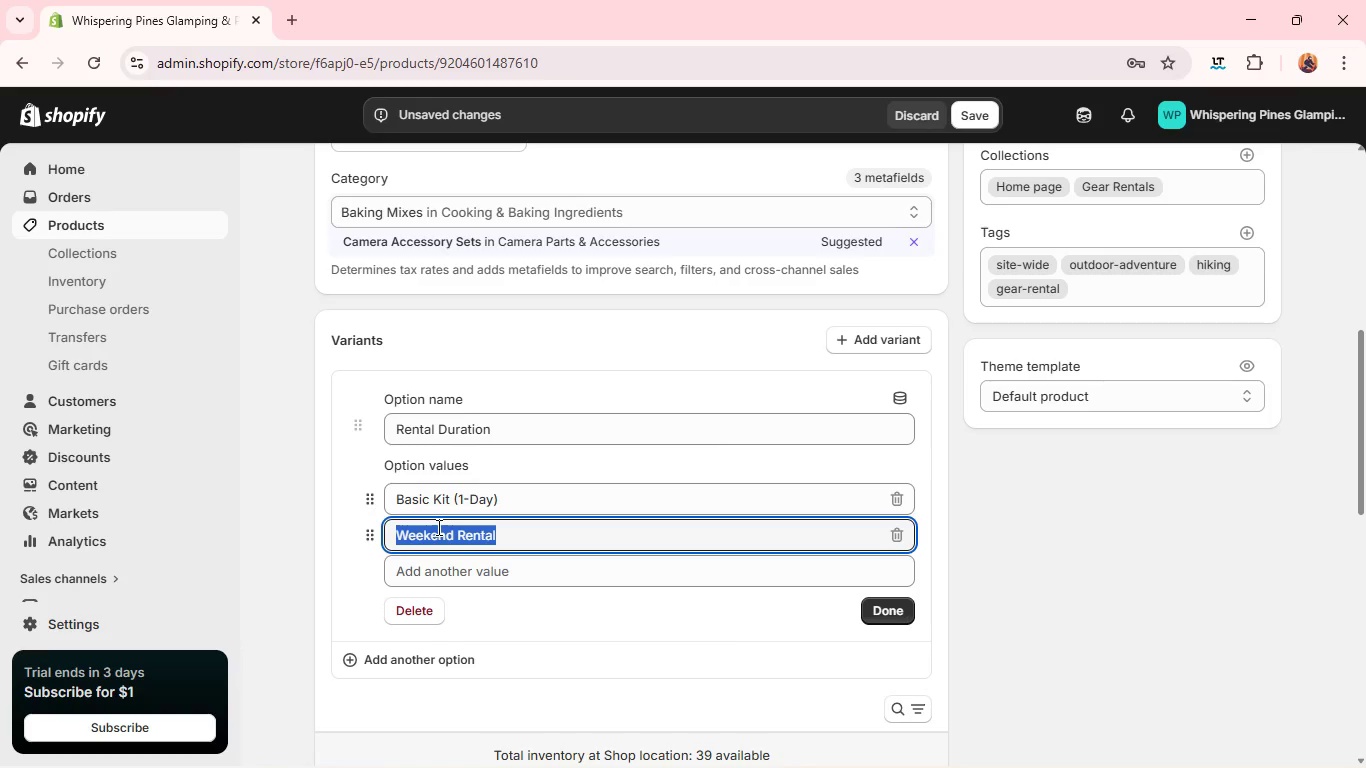 
key(ArrowRight)
 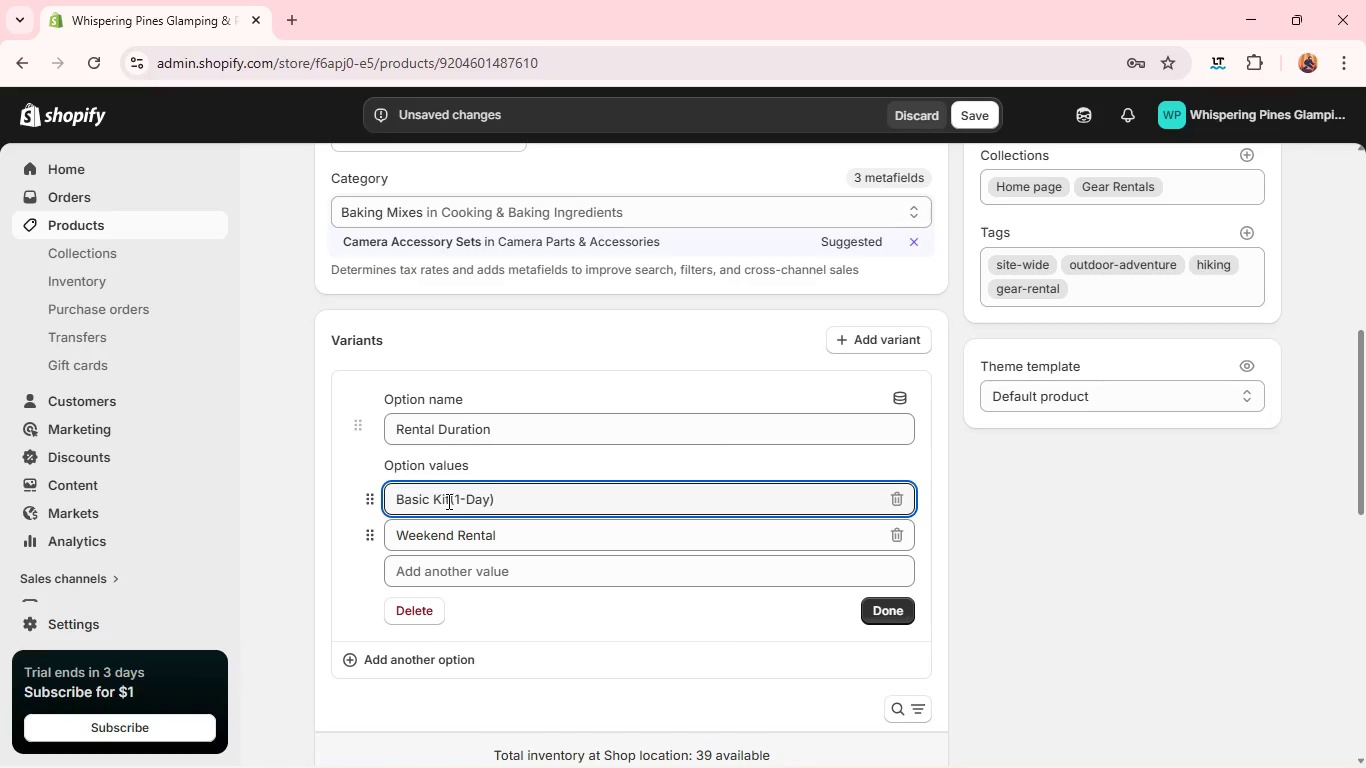 
key(Space)
 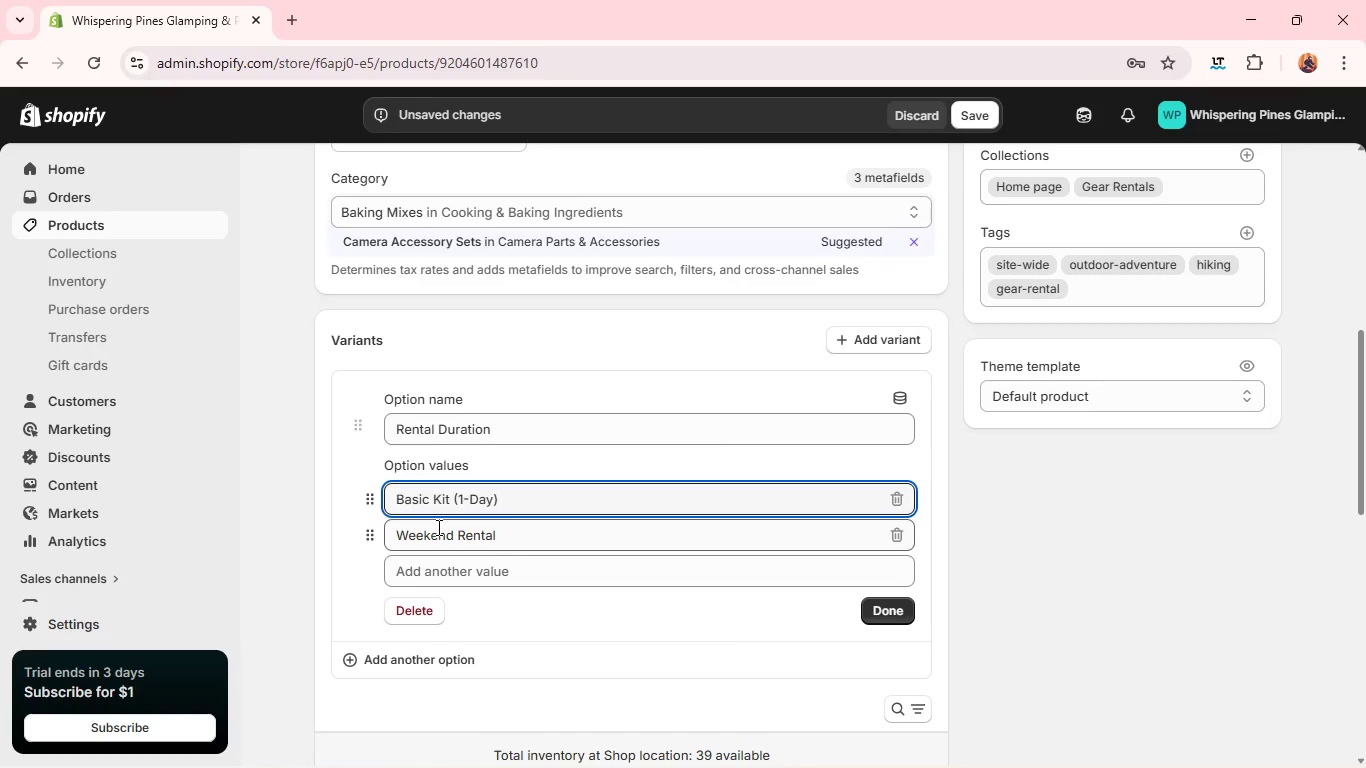 
double_click([437, 527])
 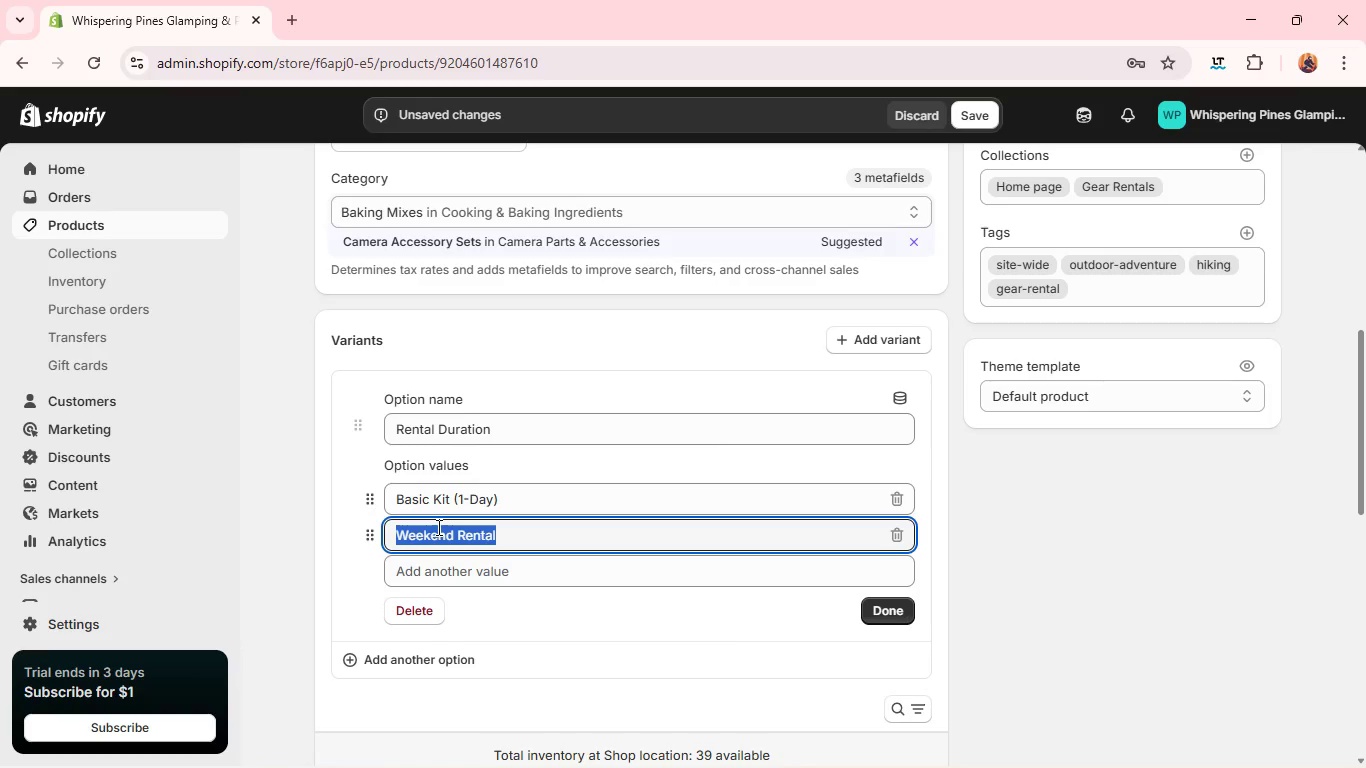 
triple_click([437, 527])
 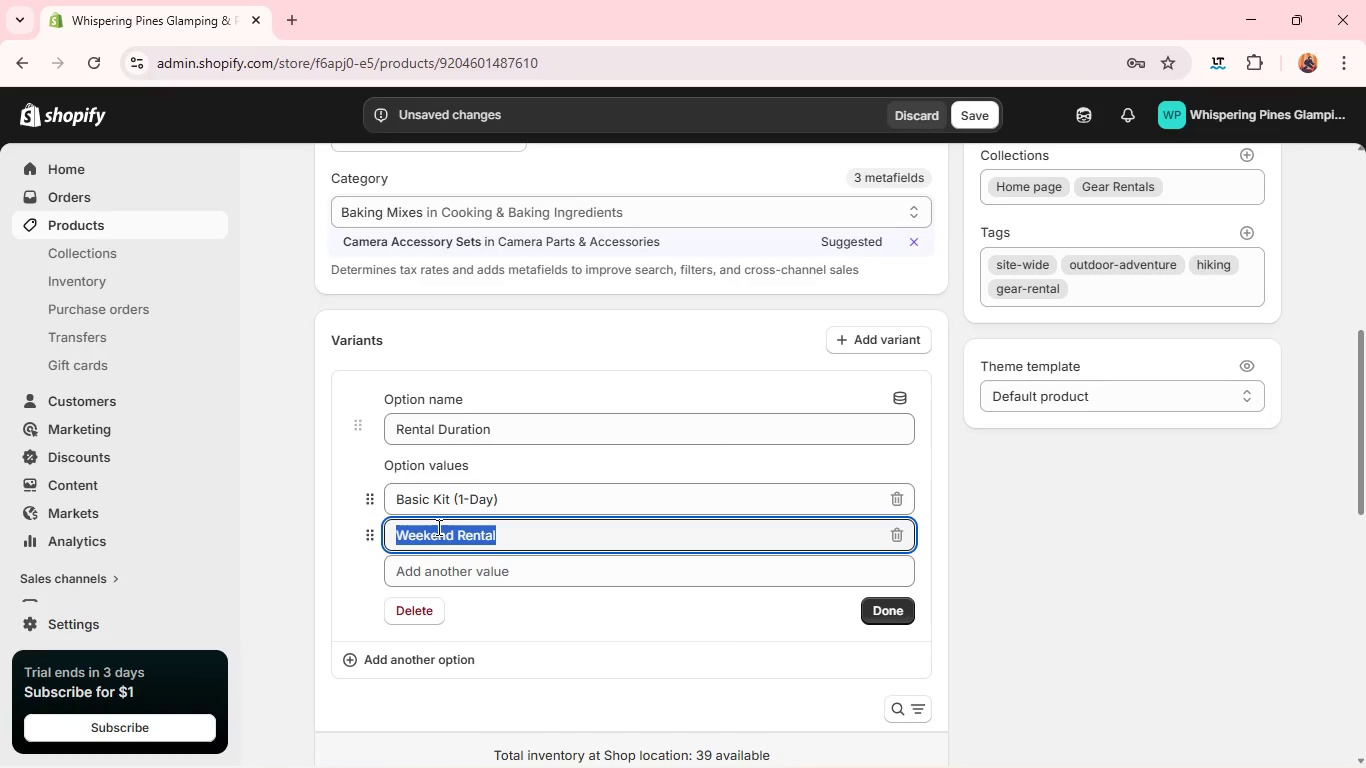 
triple_click([437, 527])
 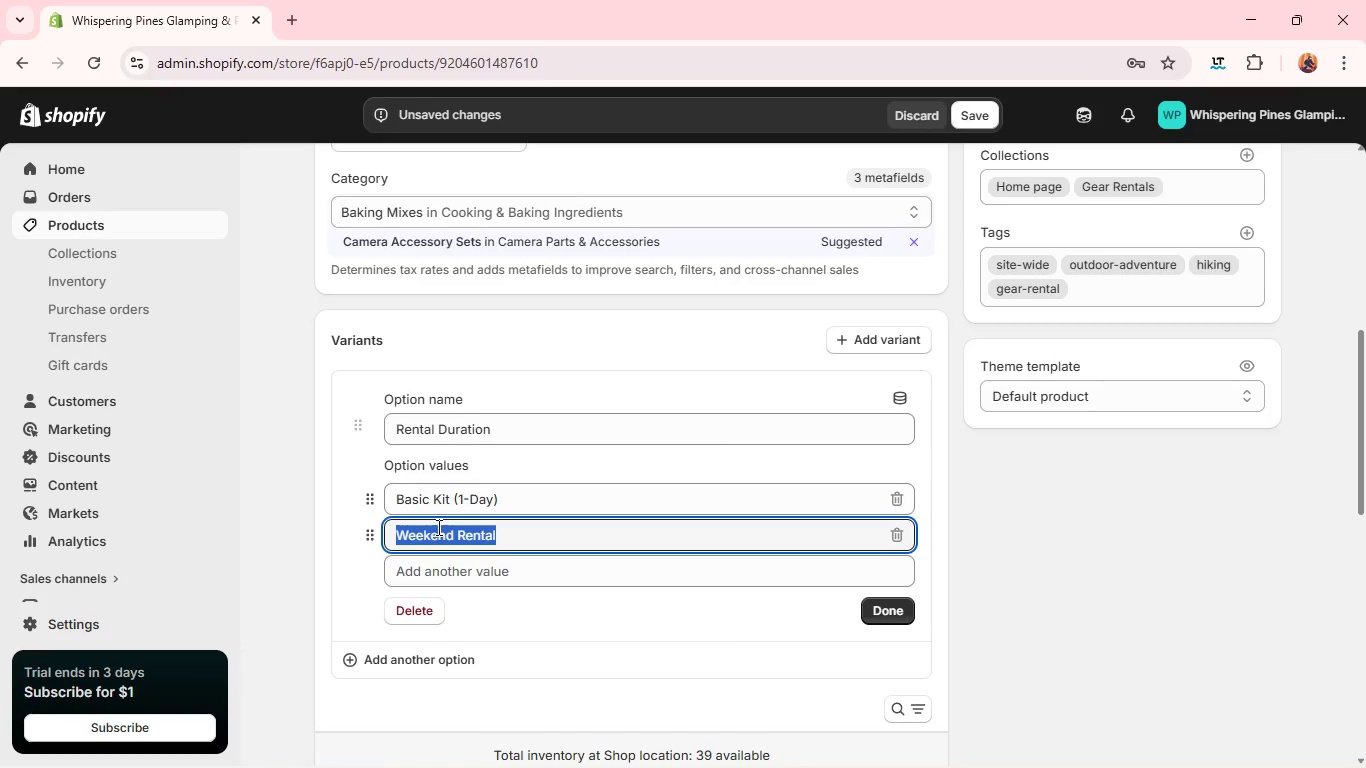 
type(pro kit 9we)
key(Backspace)
key(Backspace)
type(Weekend0)
 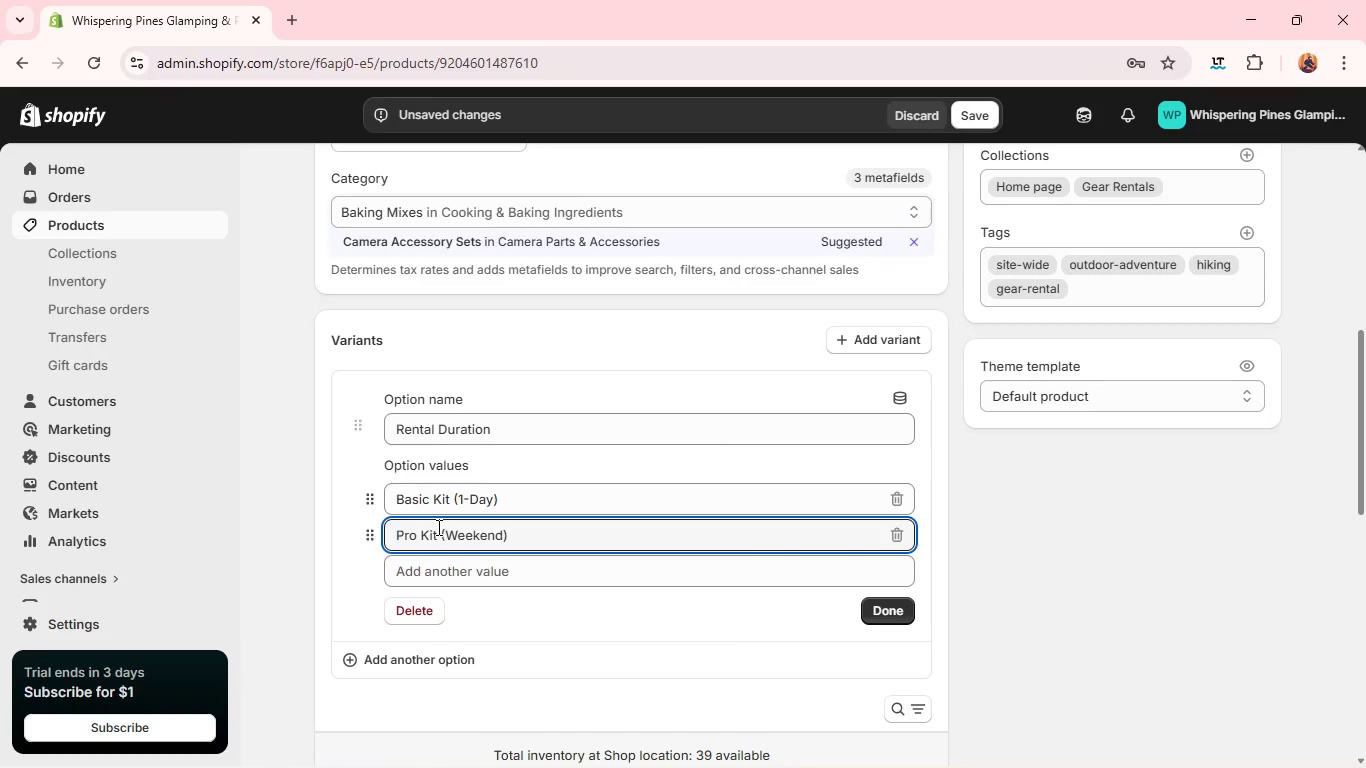 
left_click([862, 621])
 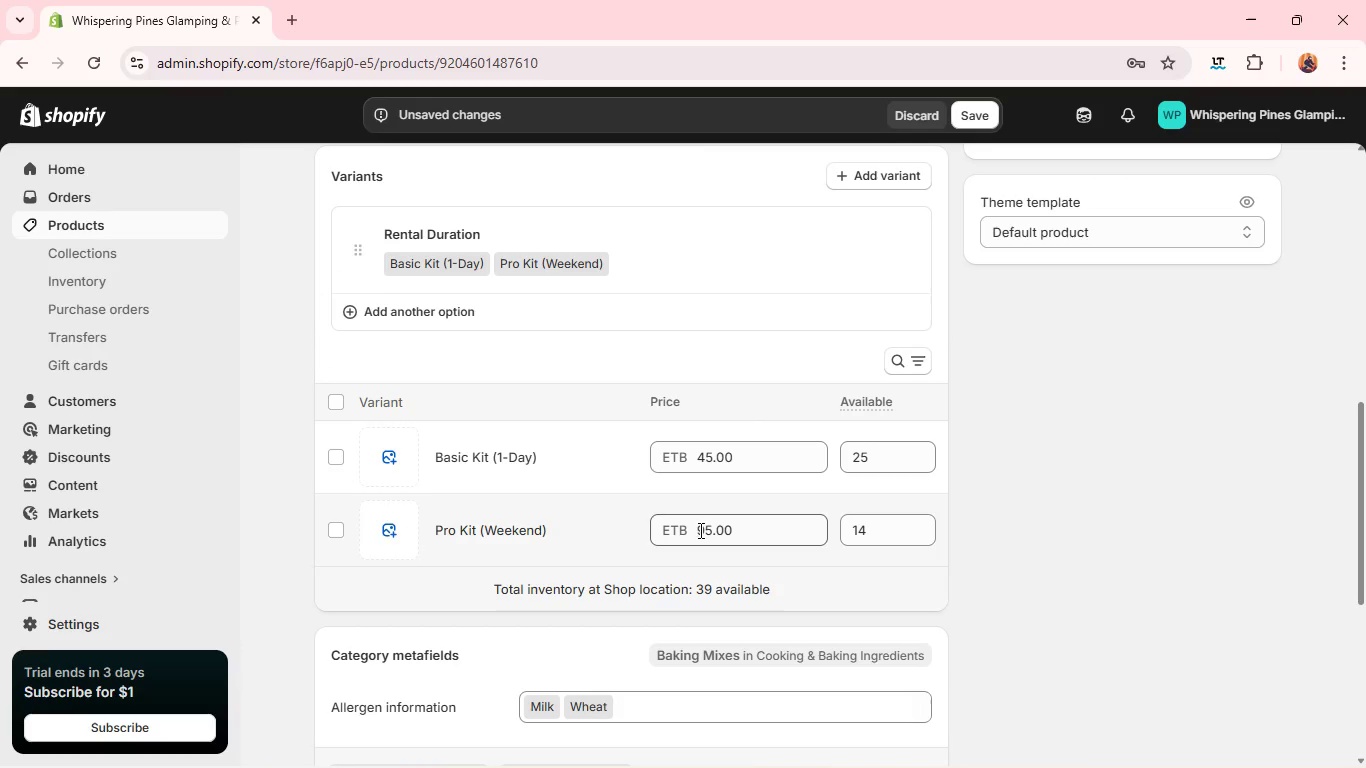 
wait(5.14)
 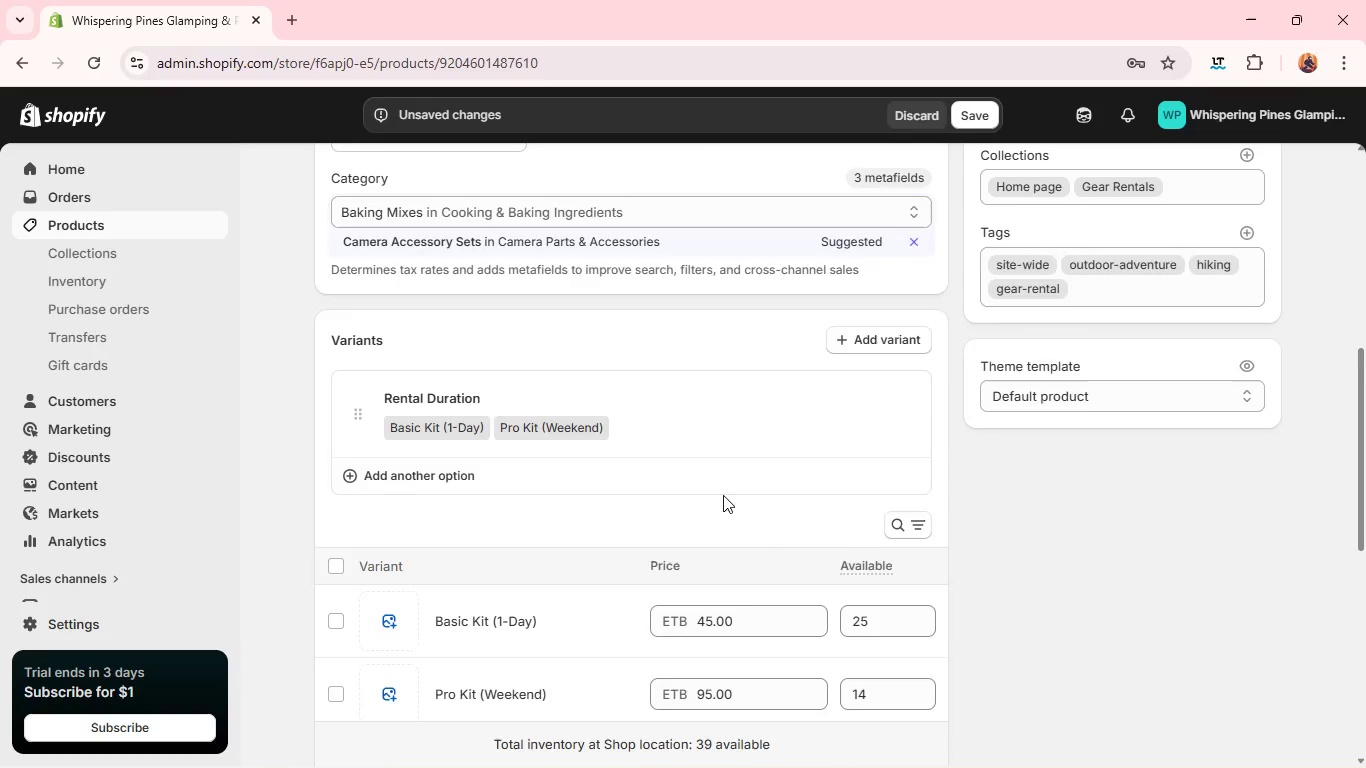 
double_click([701, 457])
 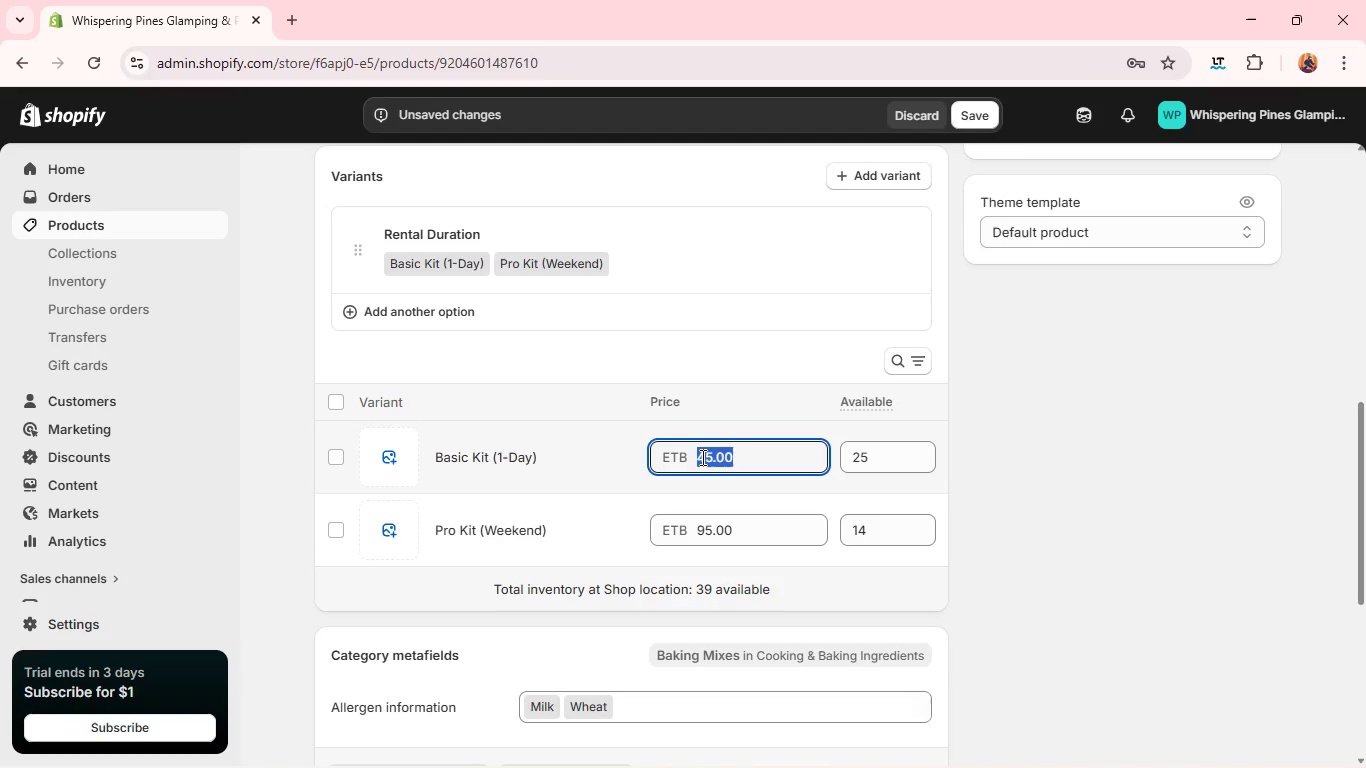 
triple_click([701, 457])
 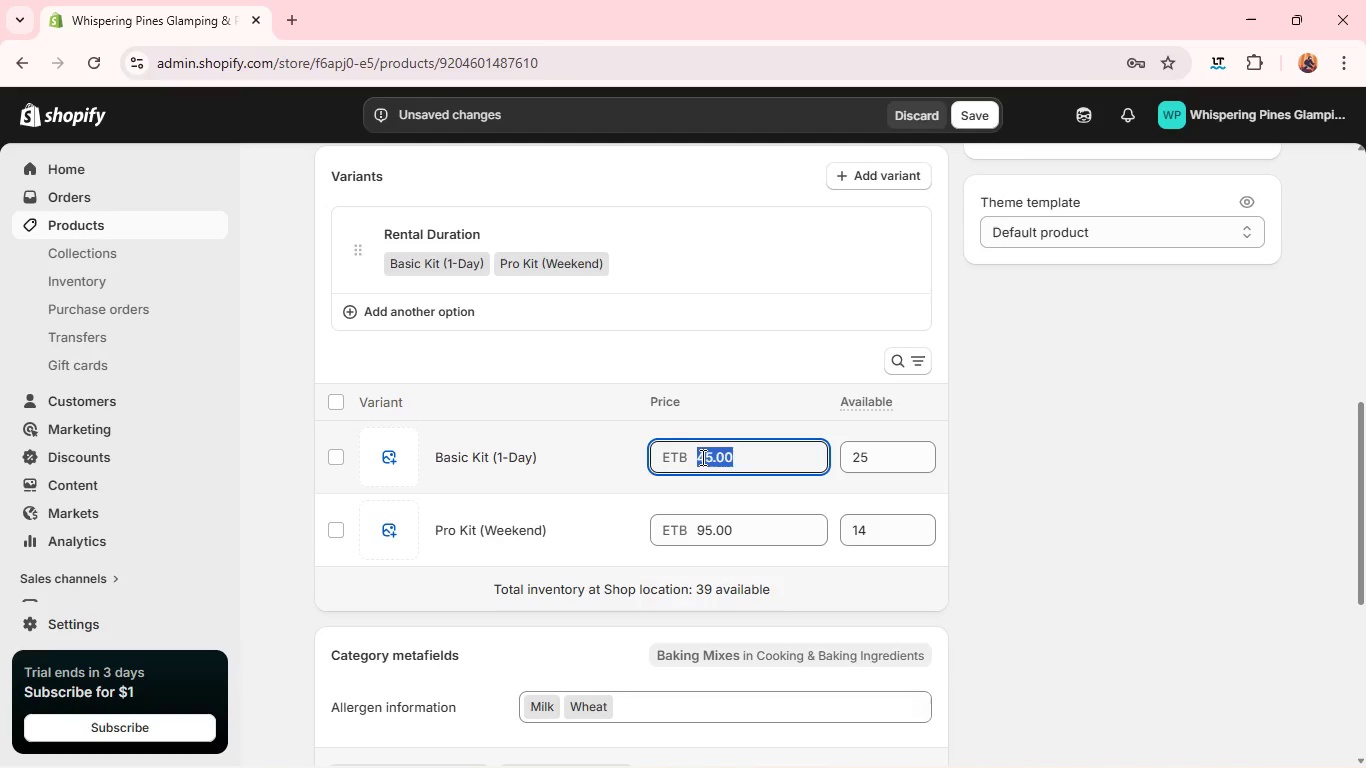 
type(80)
 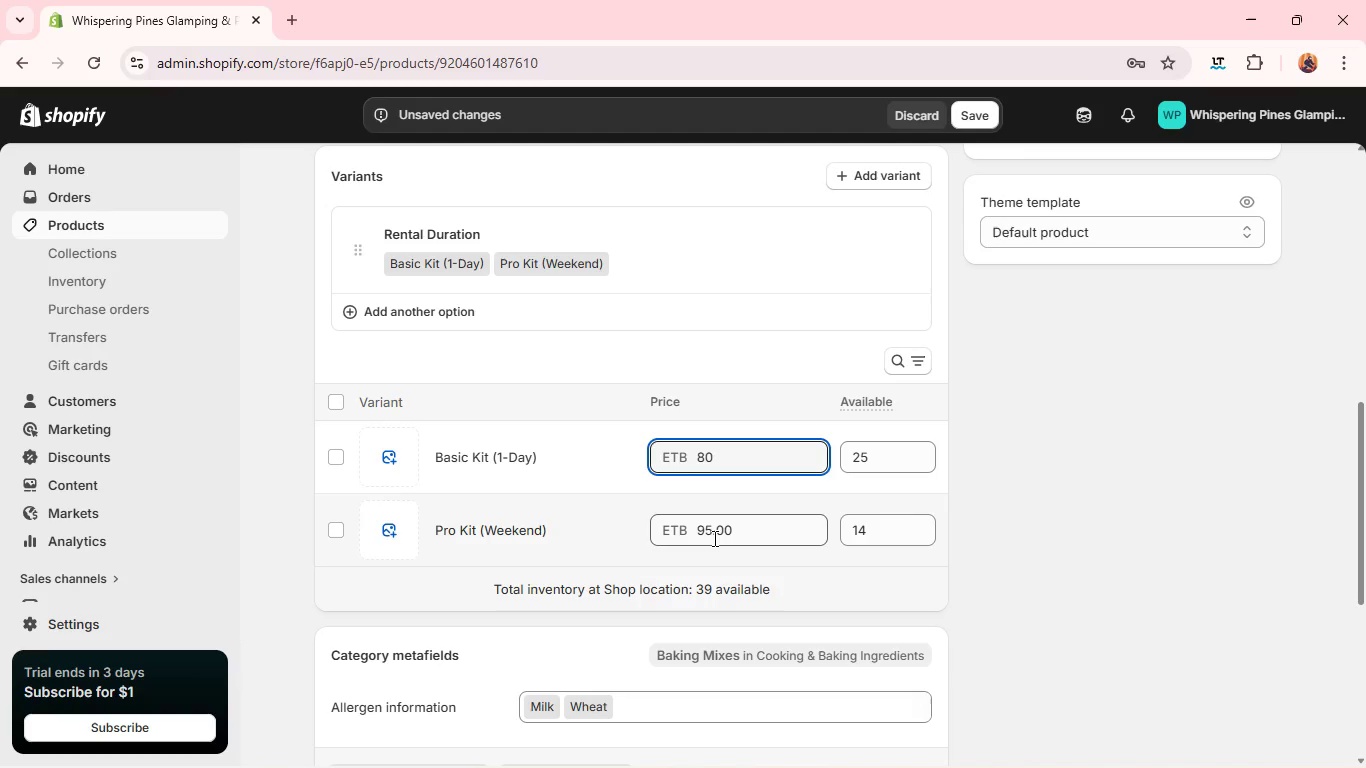 
double_click([713, 538])
 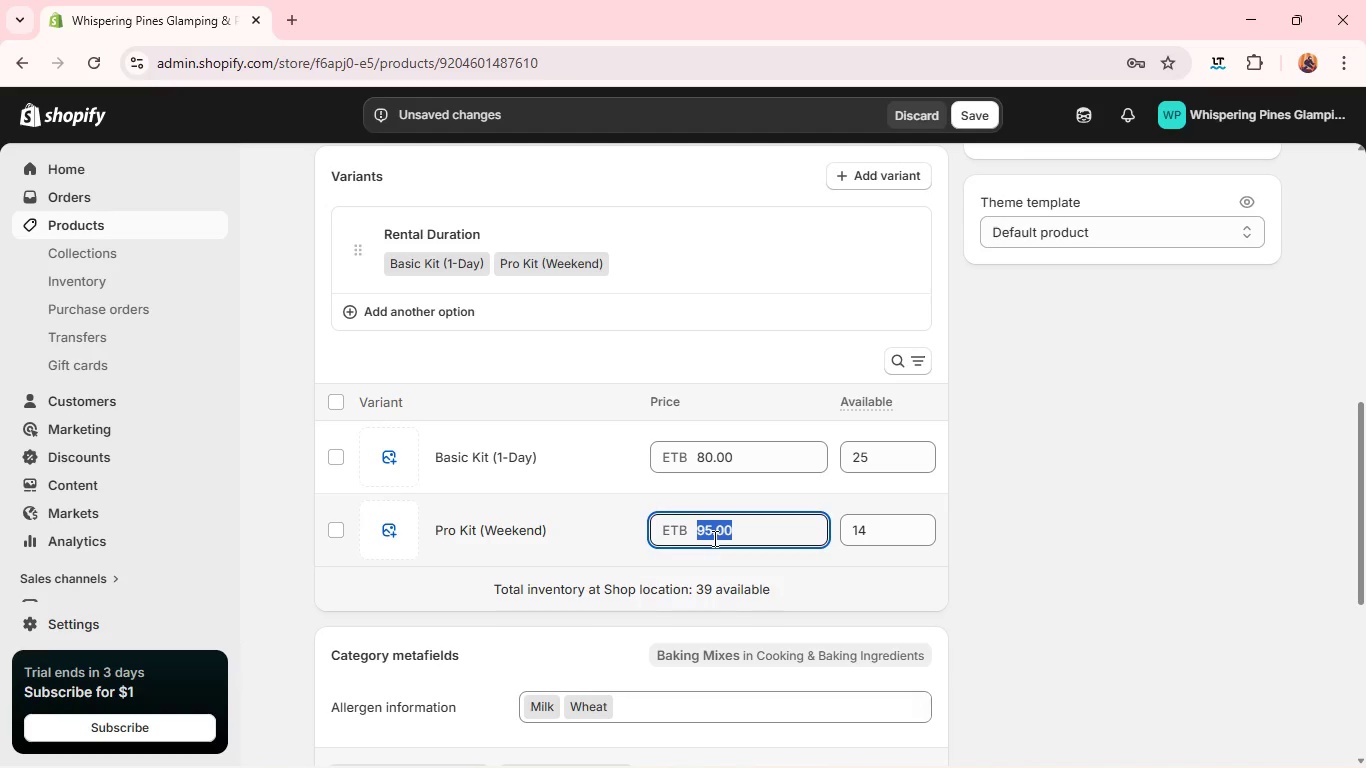 
type(150)
 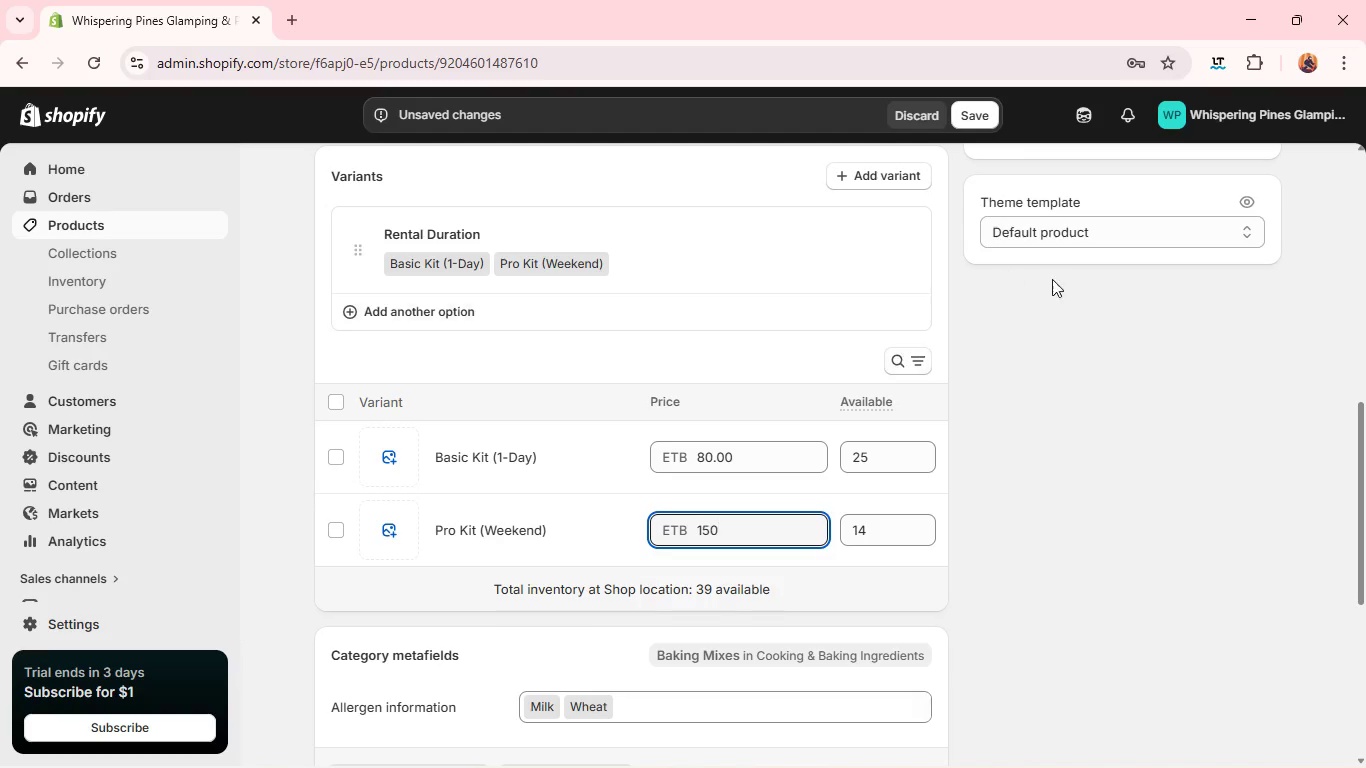 
wait(7.92)
 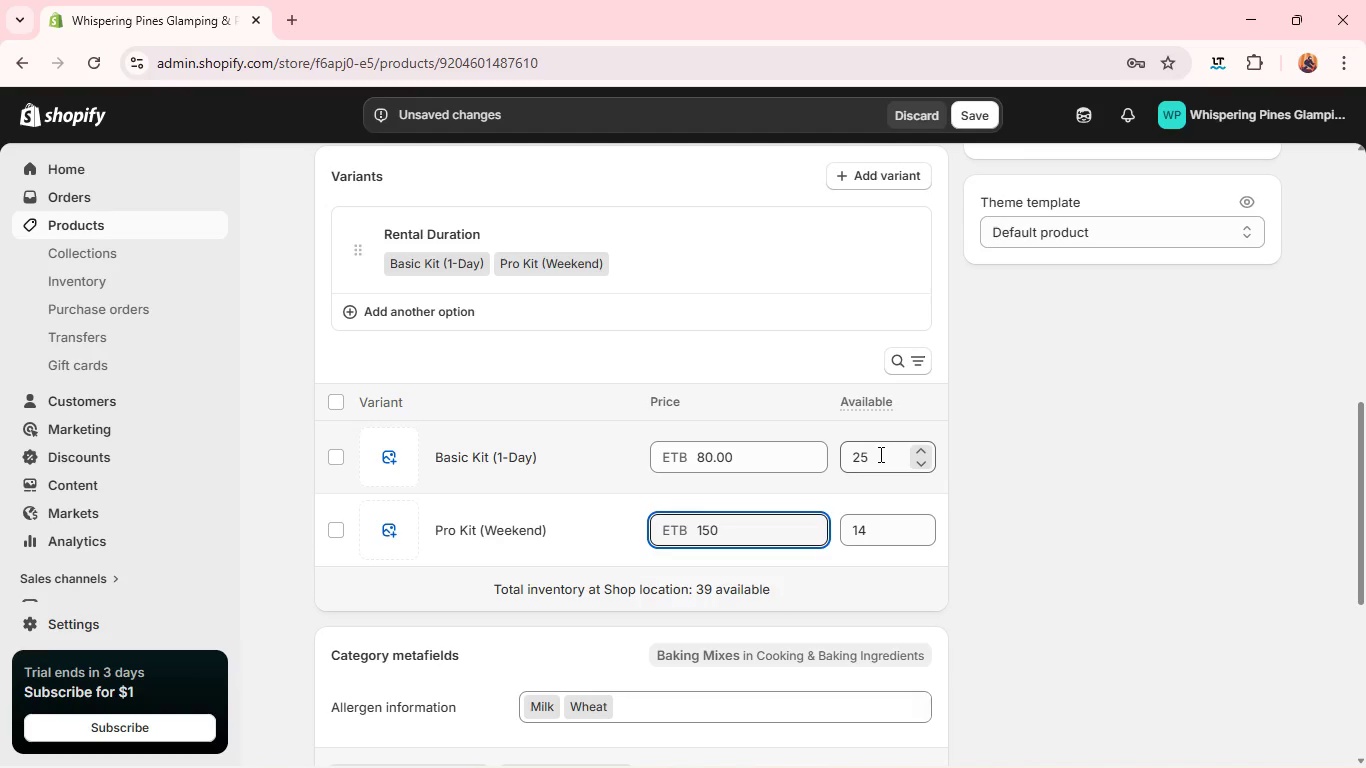 
double_click([859, 455])
 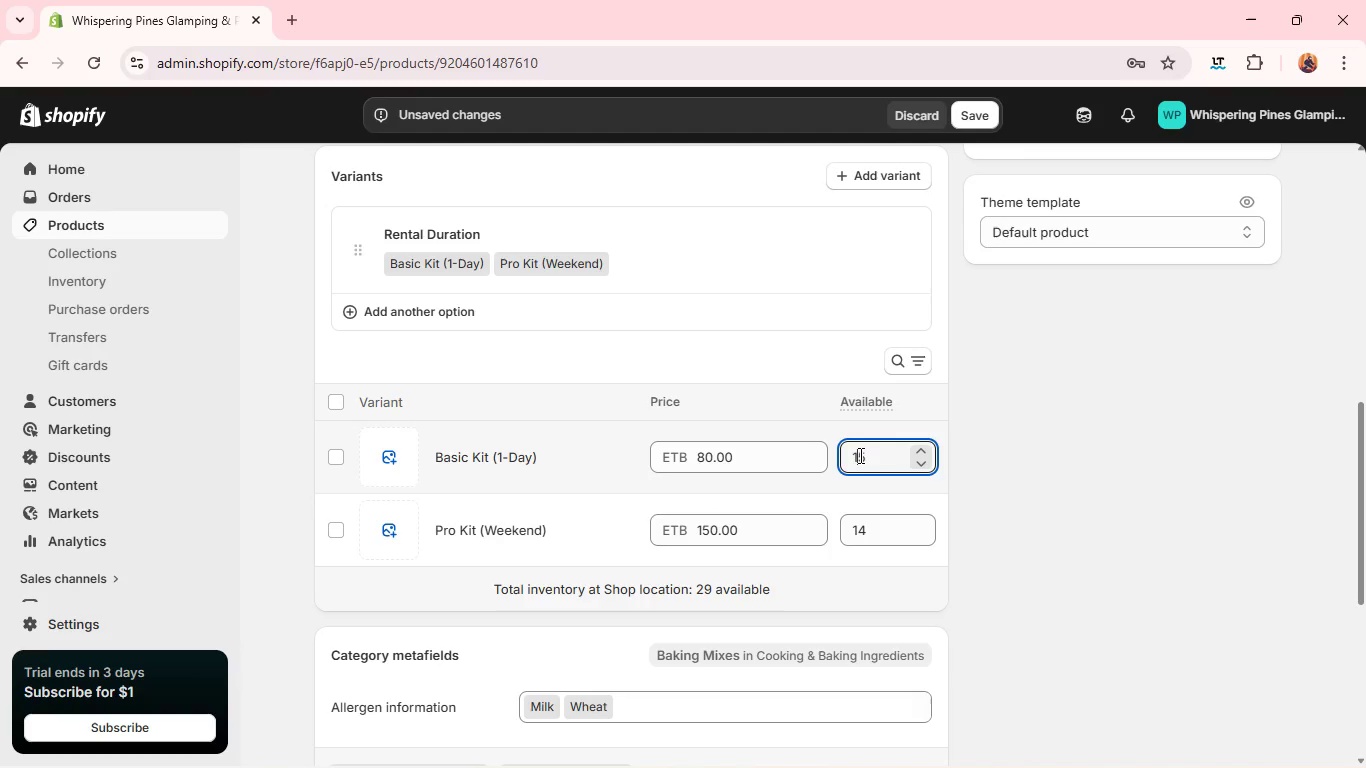 
type(12)
 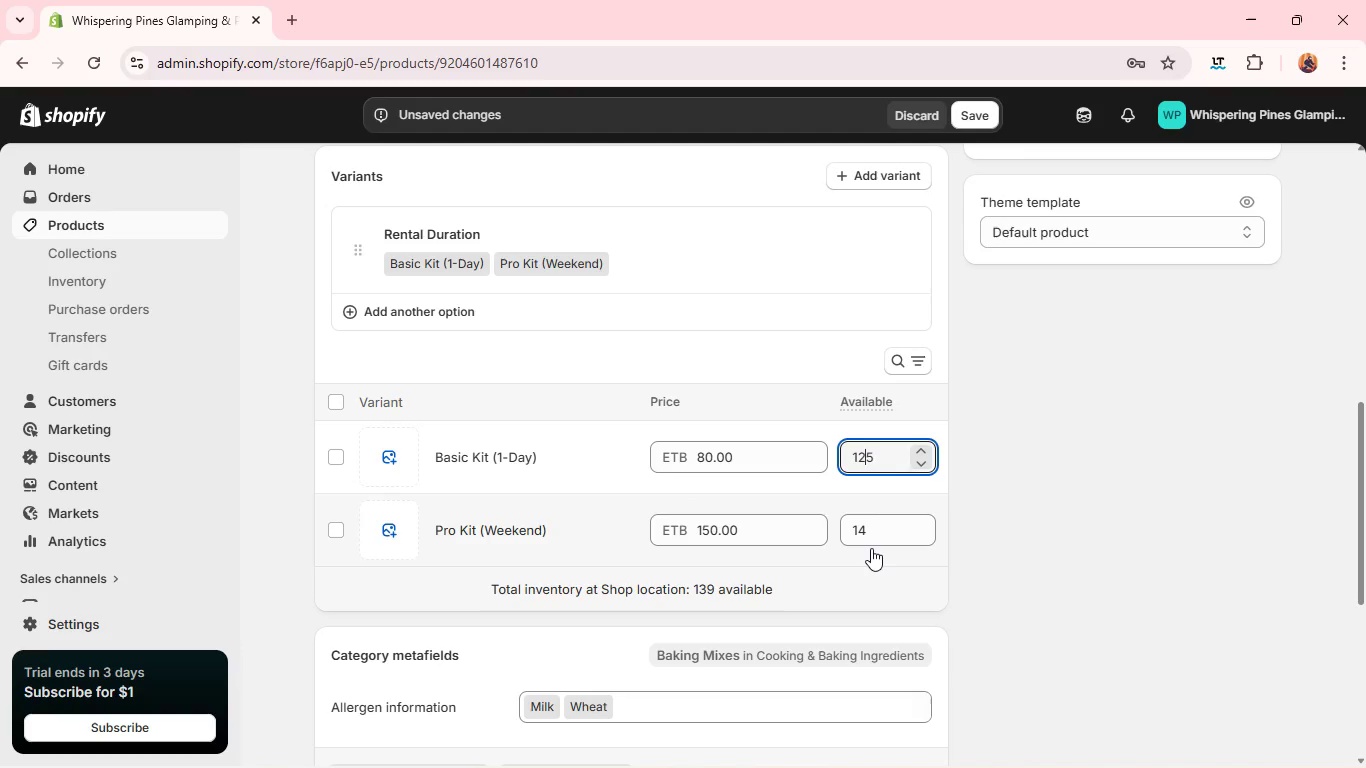 
left_click([871, 548])
 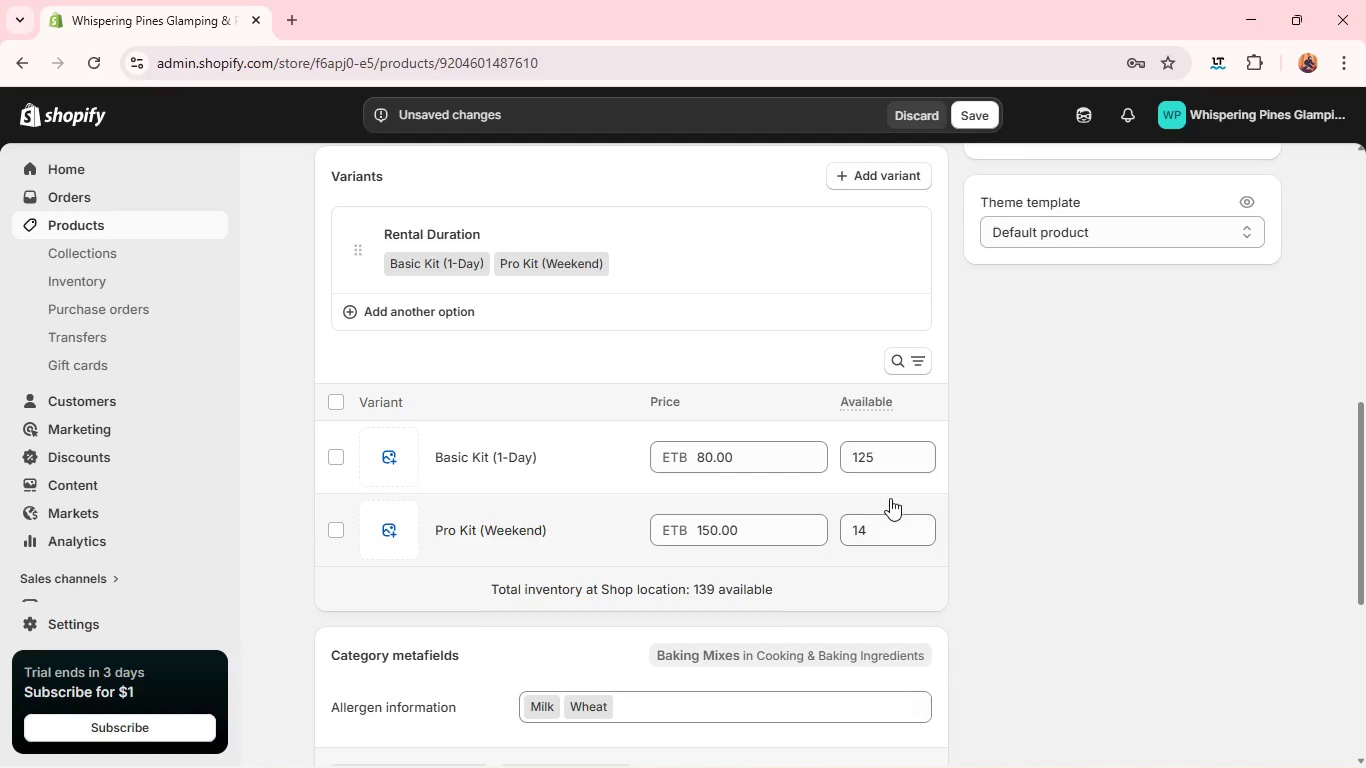 
left_click([885, 483])
 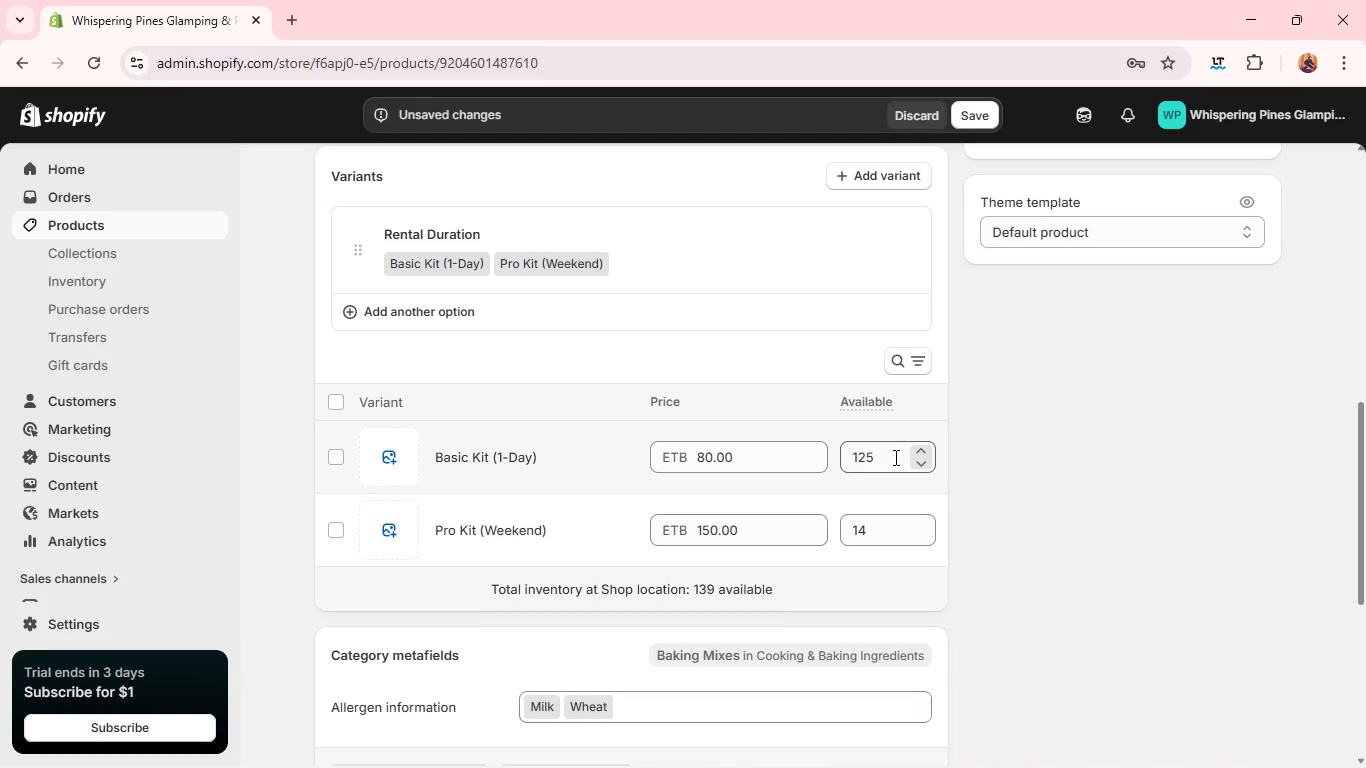 
left_click([894, 457])
 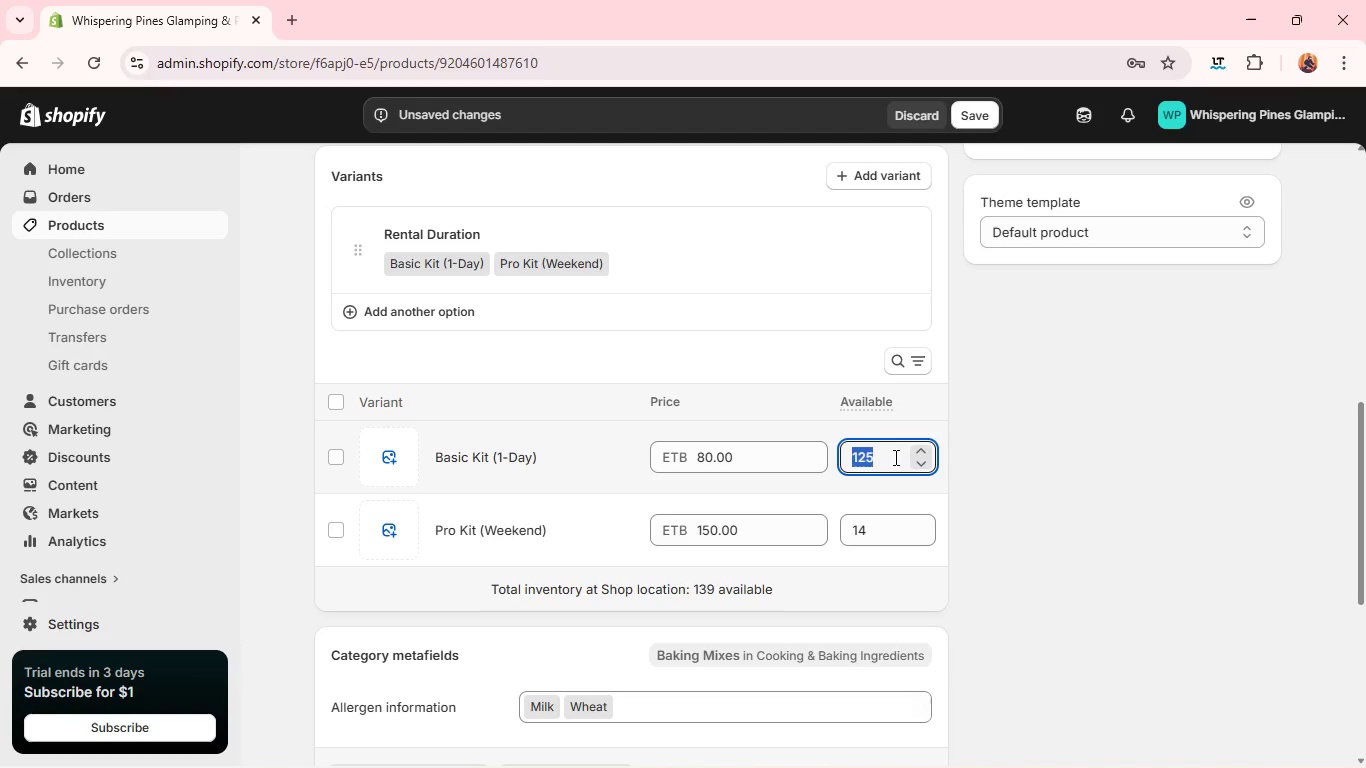 
type(12)
 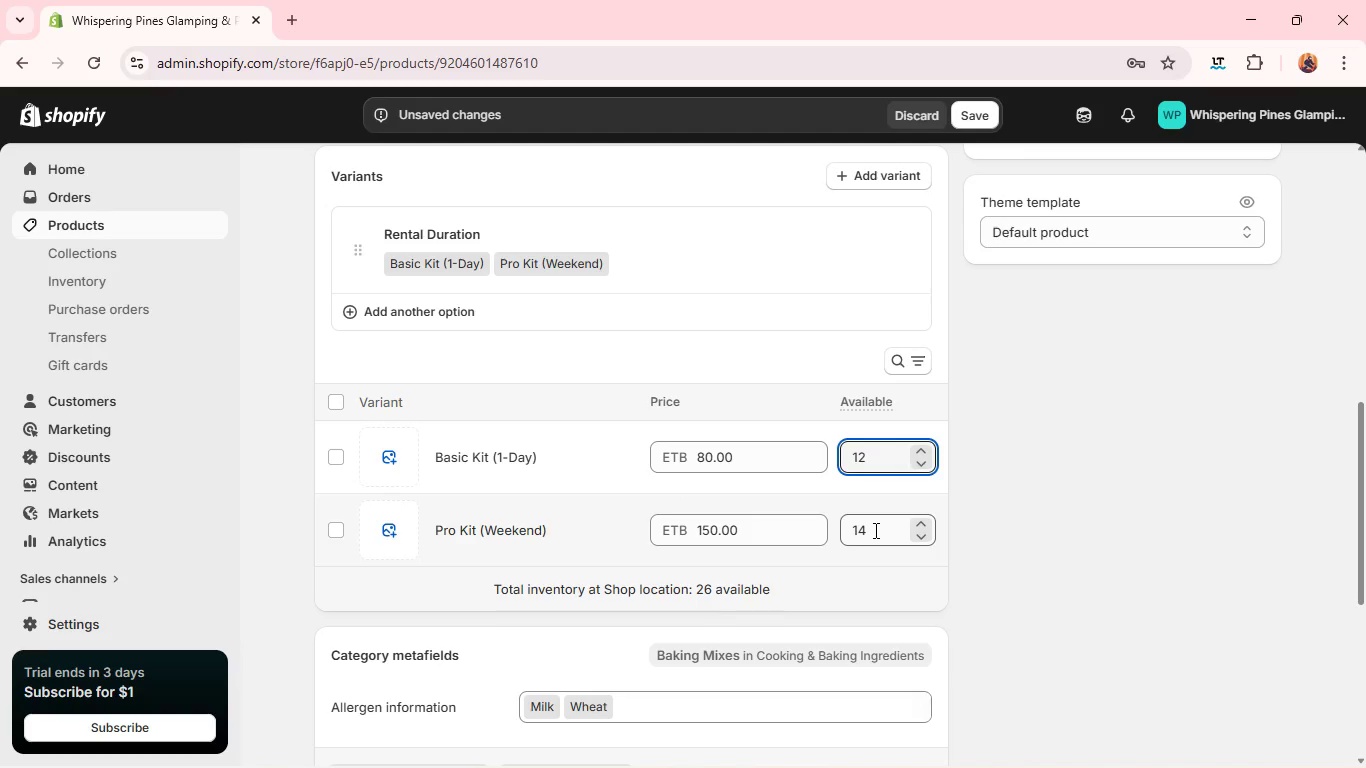 
double_click([874, 530])
 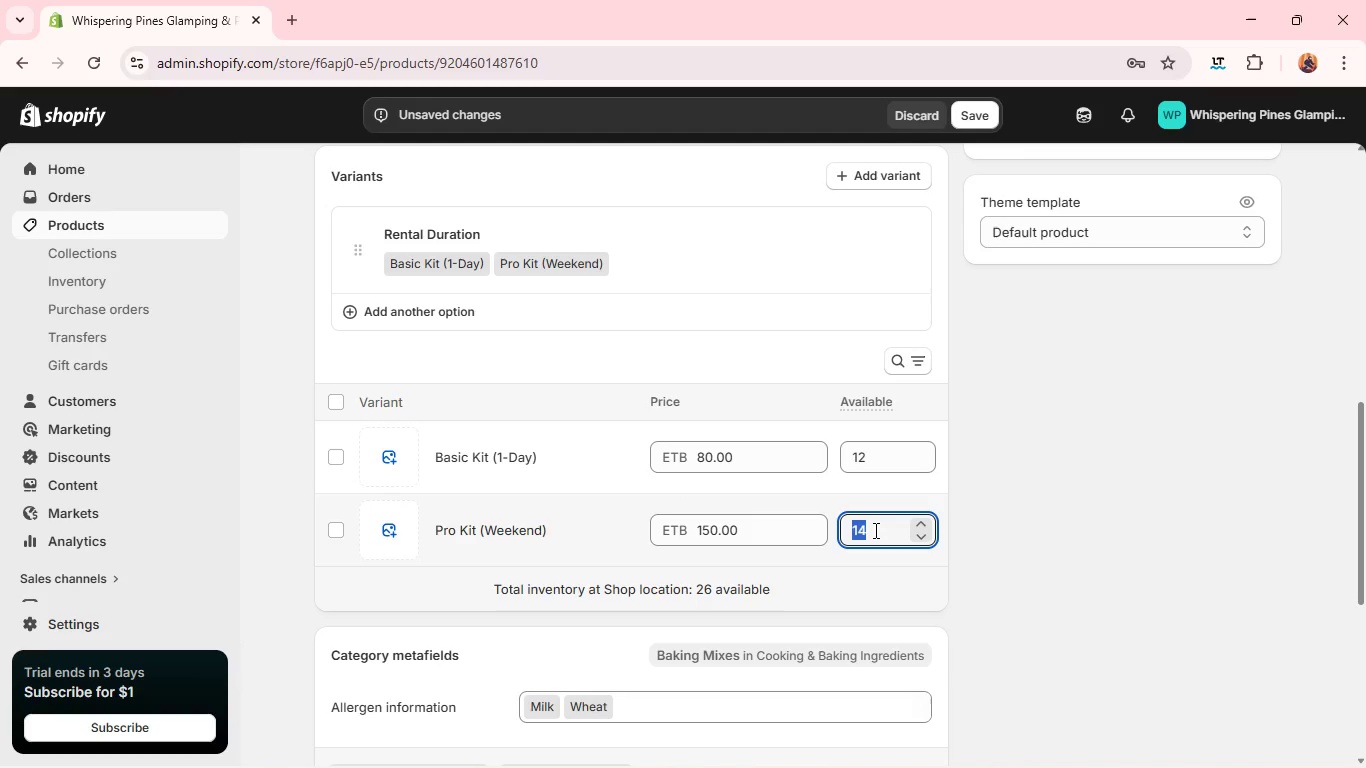 
triple_click([874, 530])
 